 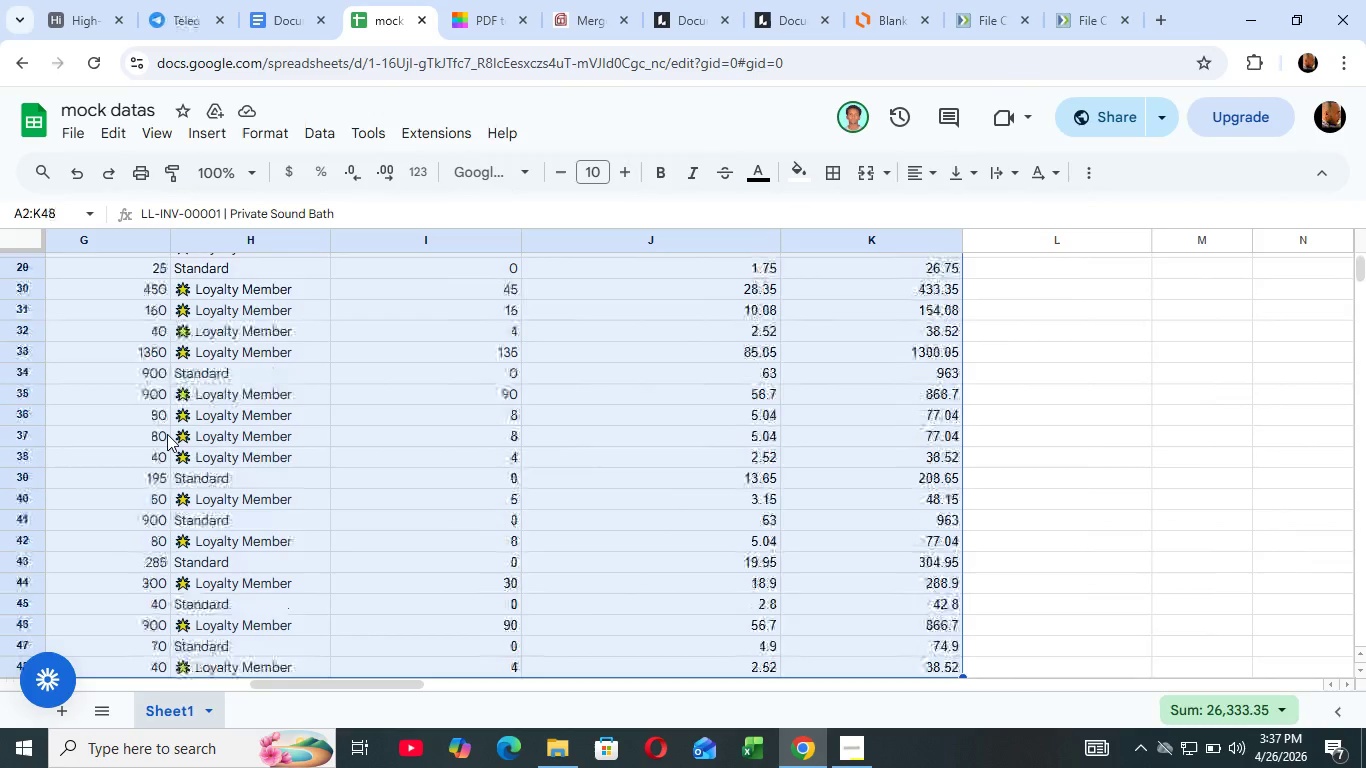 
hold_key(key=ArrowDown, duration=1.02)
 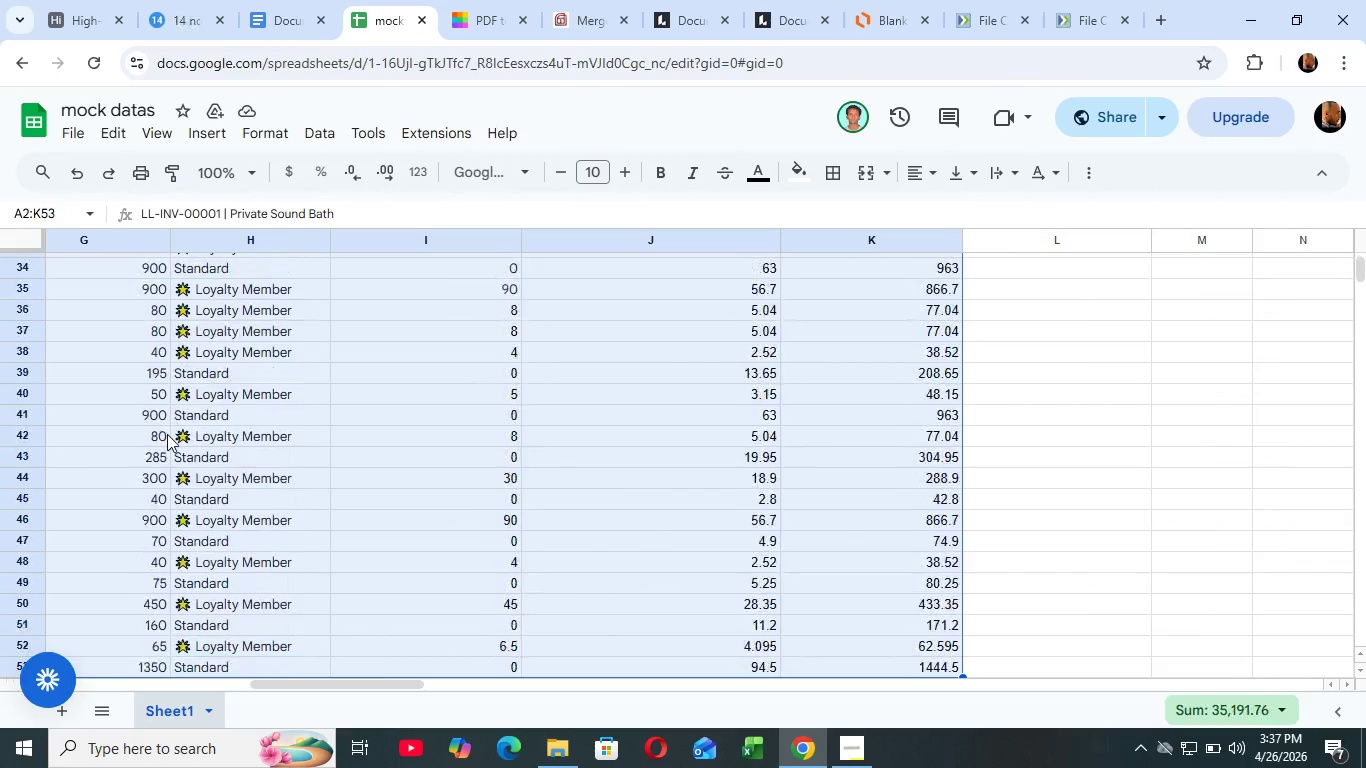 
key(Shift+ArrowDown)
 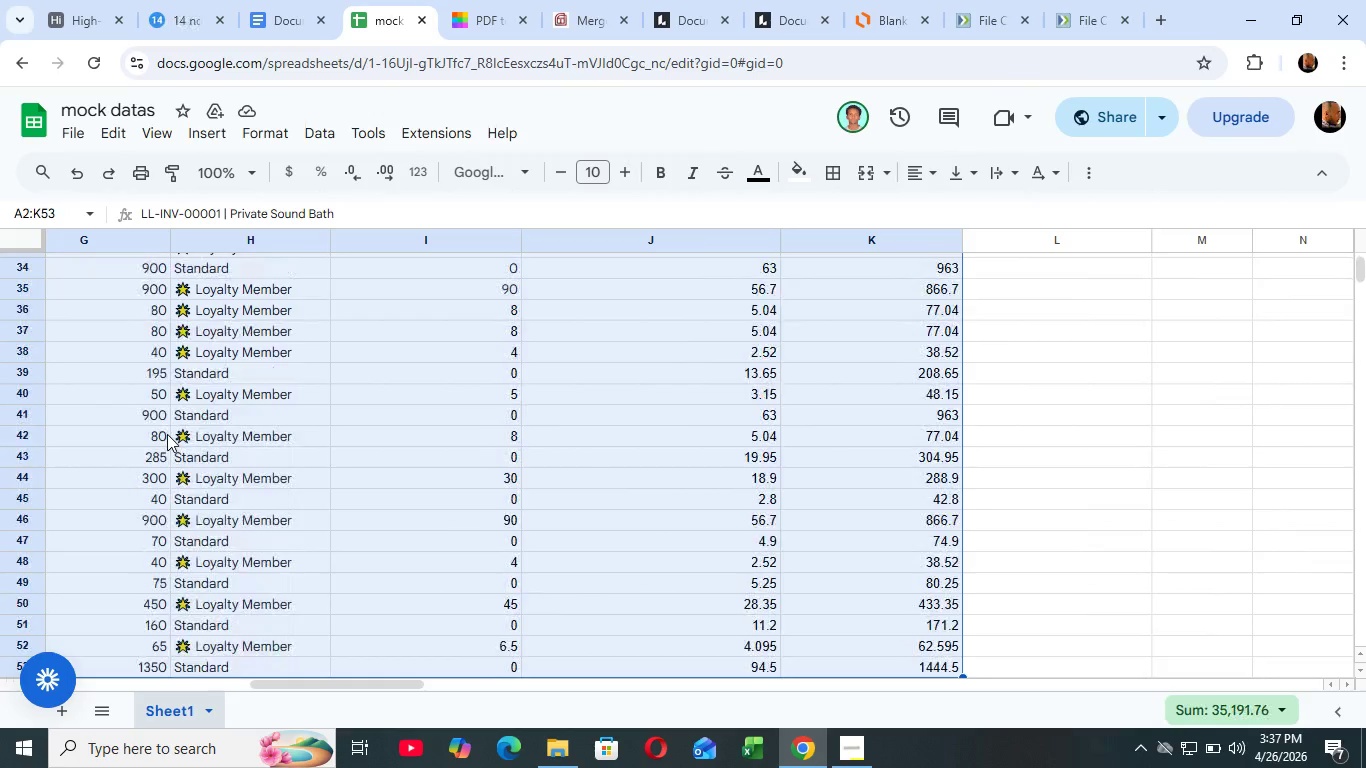 
key(Shift+ArrowDown)
 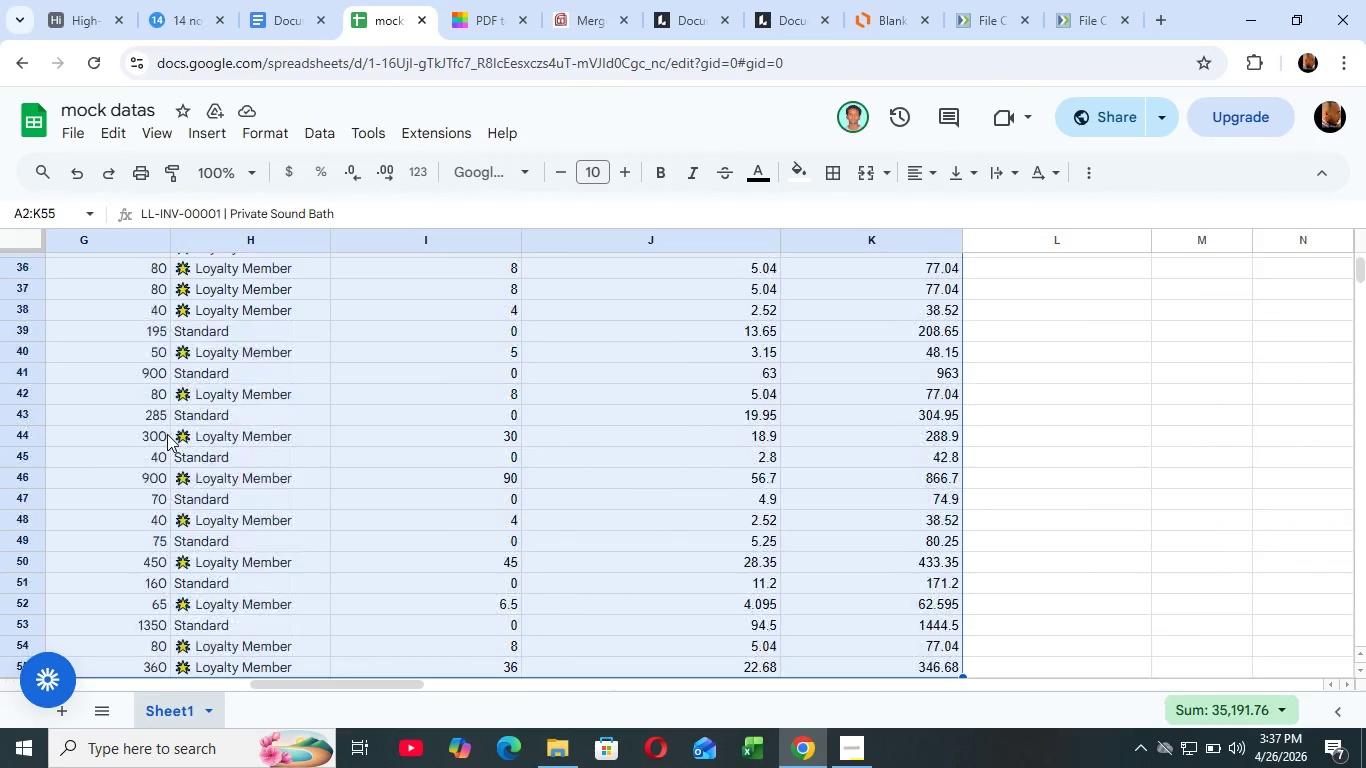 
key(Shift+ArrowDown)
 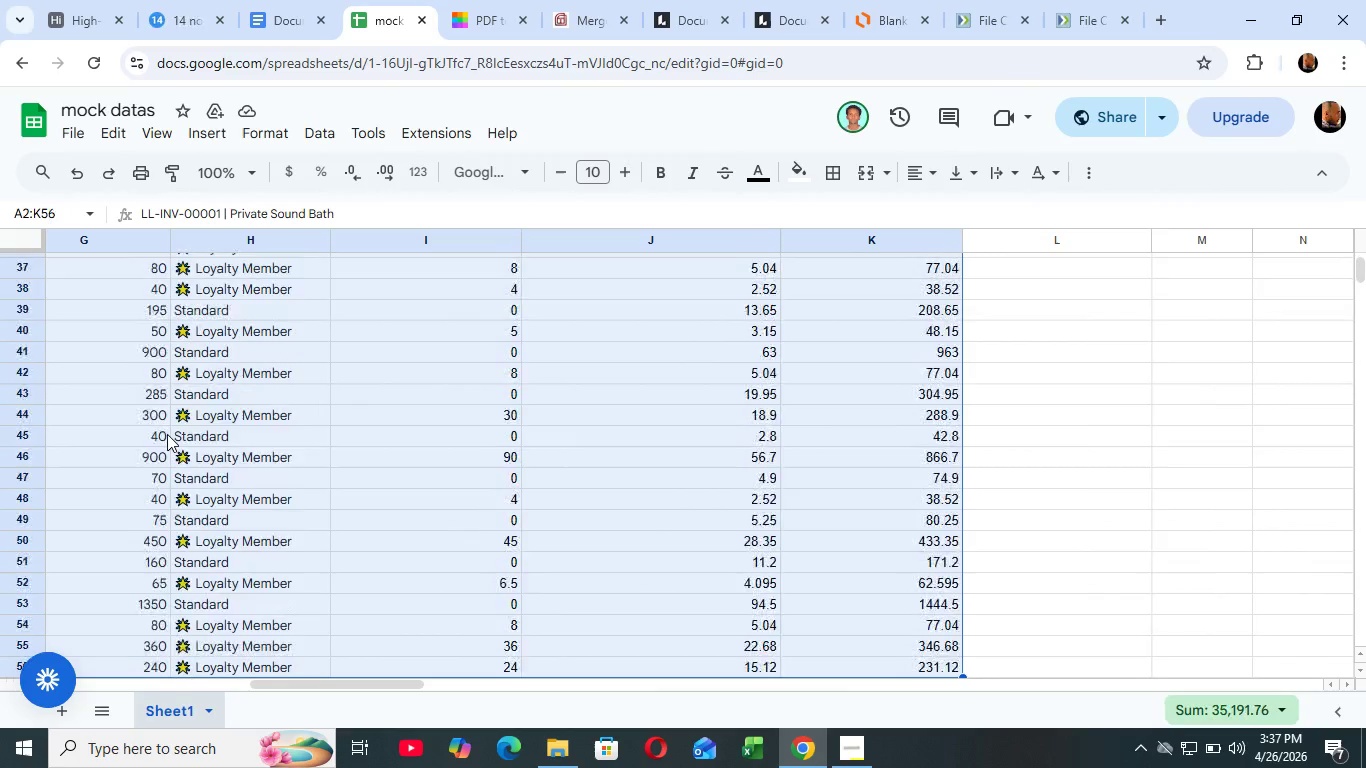 
key(Shift+ArrowDown)
 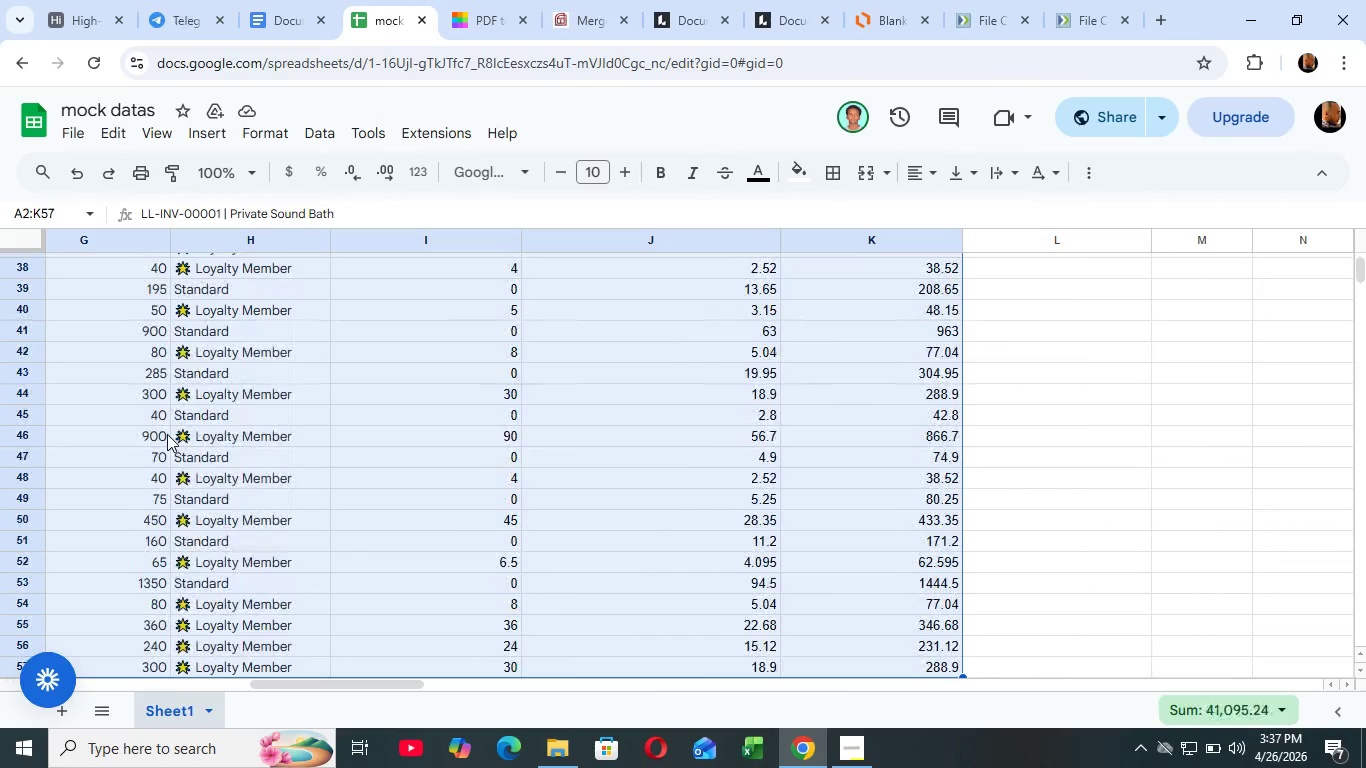 
key(Shift+ArrowDown)
 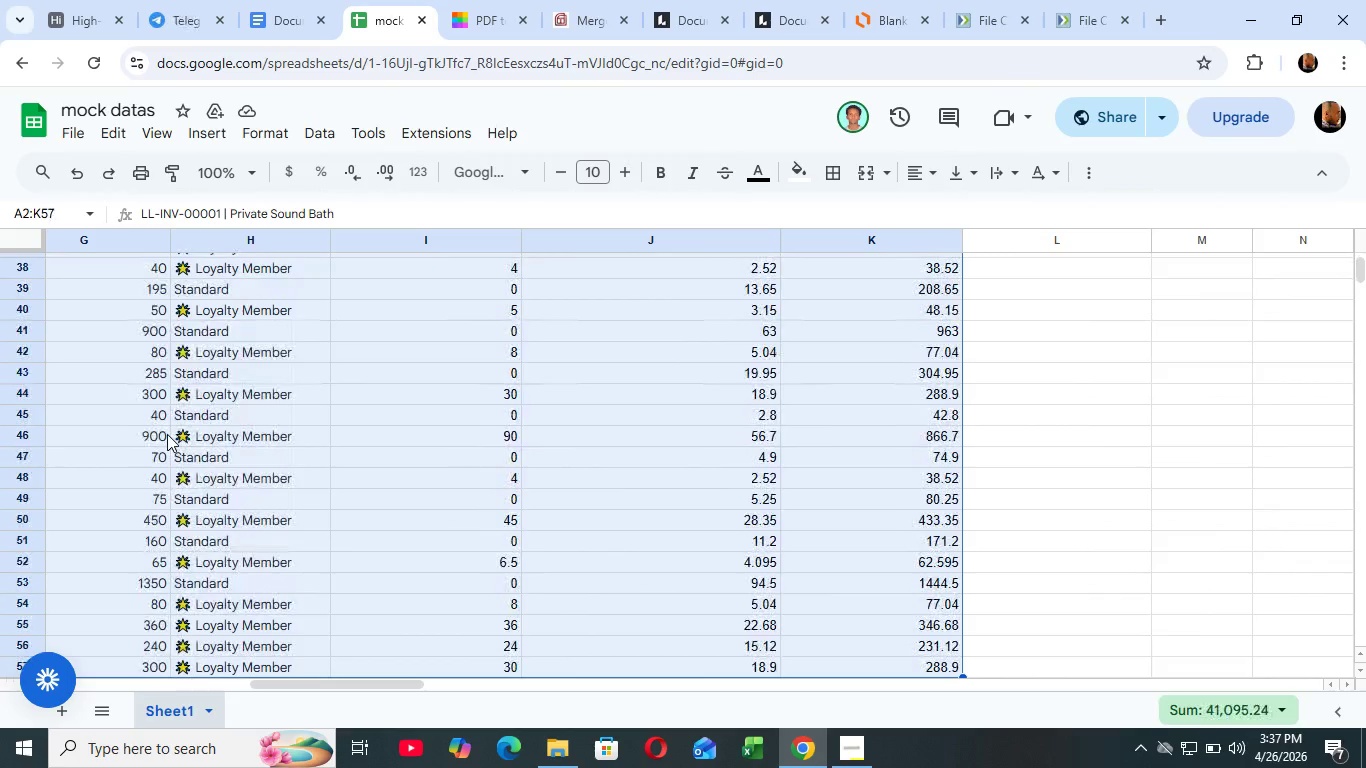 
key(Shift+ArrowDown)
 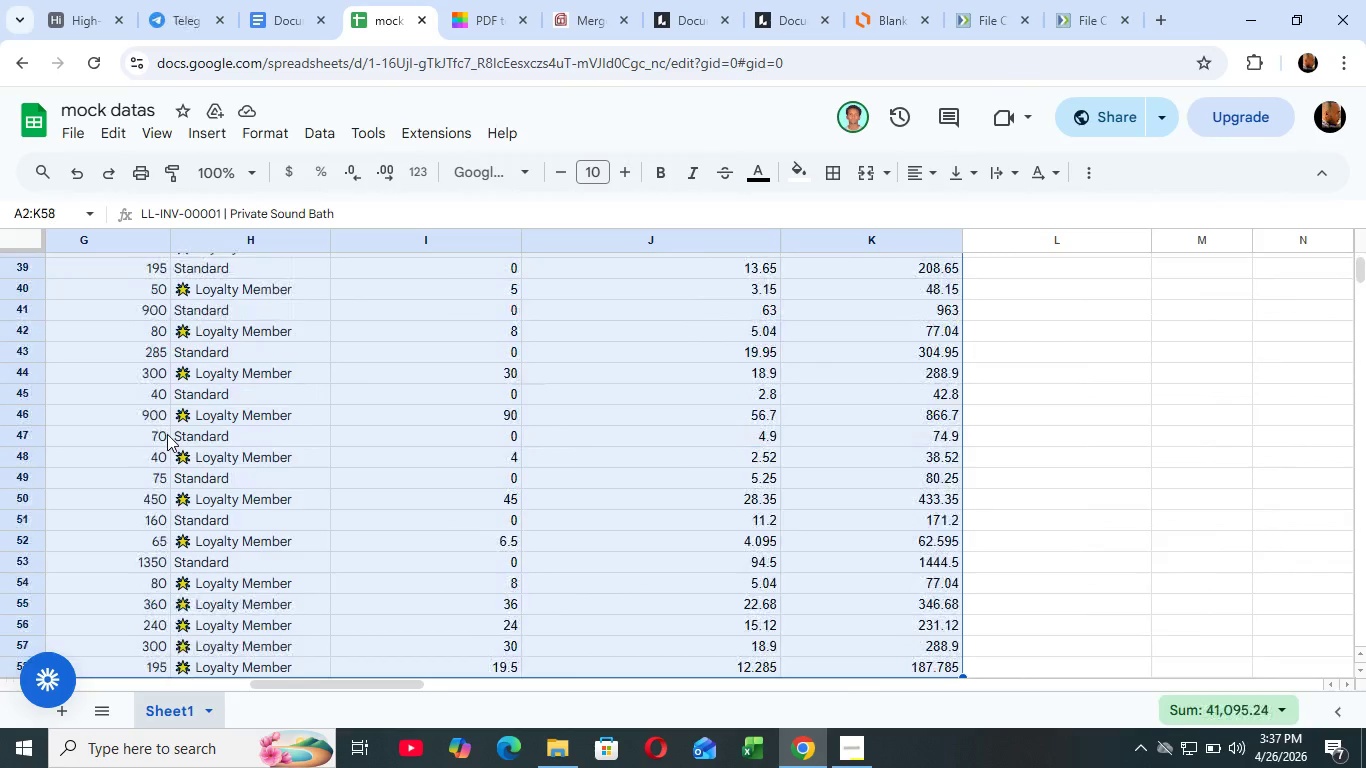 
key(Shift+ArrowDown)
 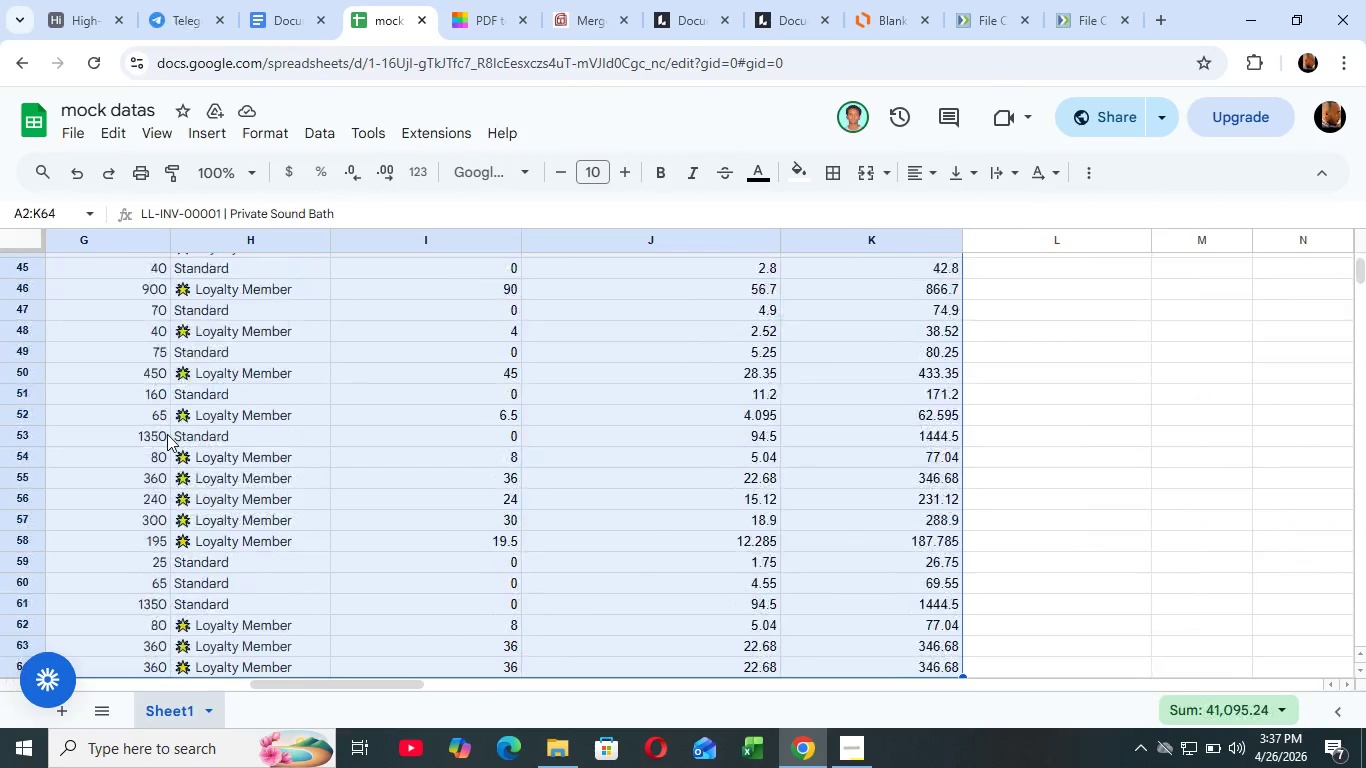 
hold_key(key=ArrowDown, duration=1.53)
 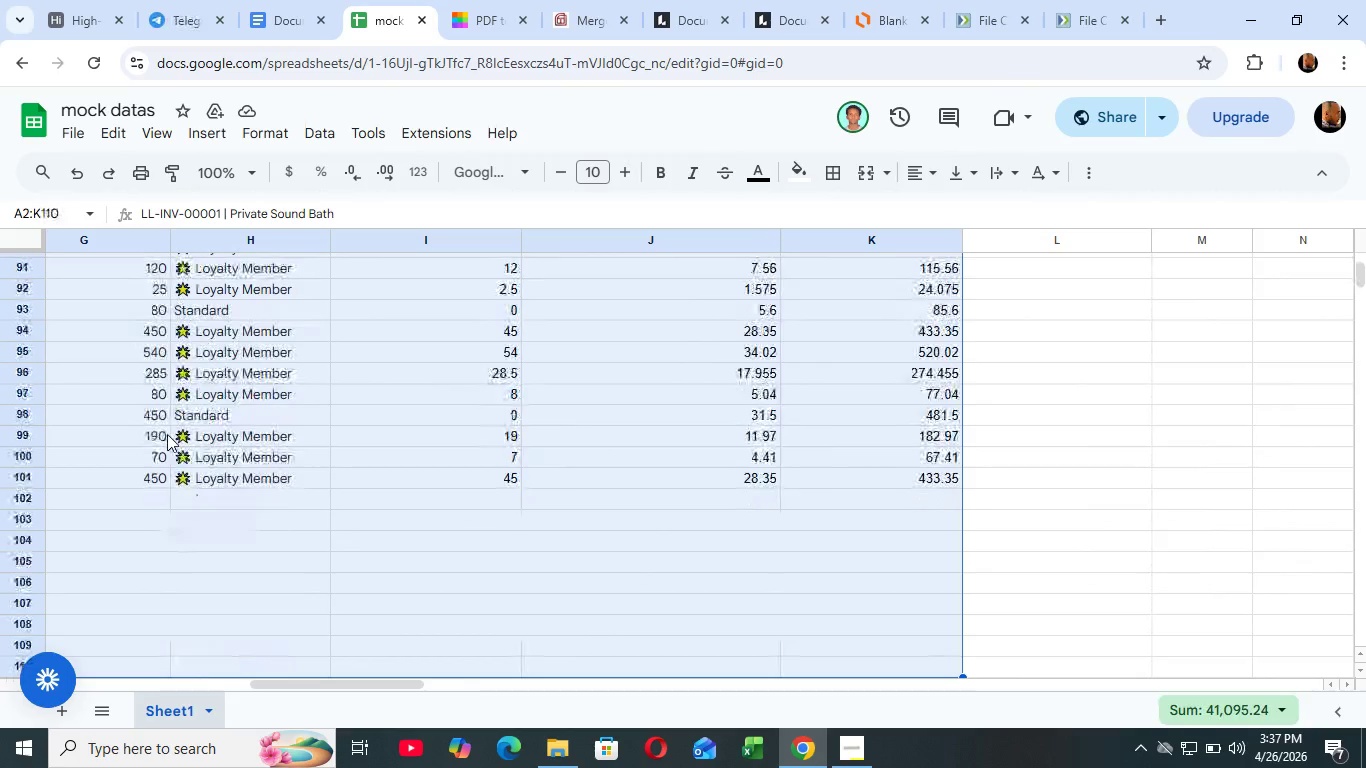 
hold_key(key=ArrowDown, duration=1.41)
 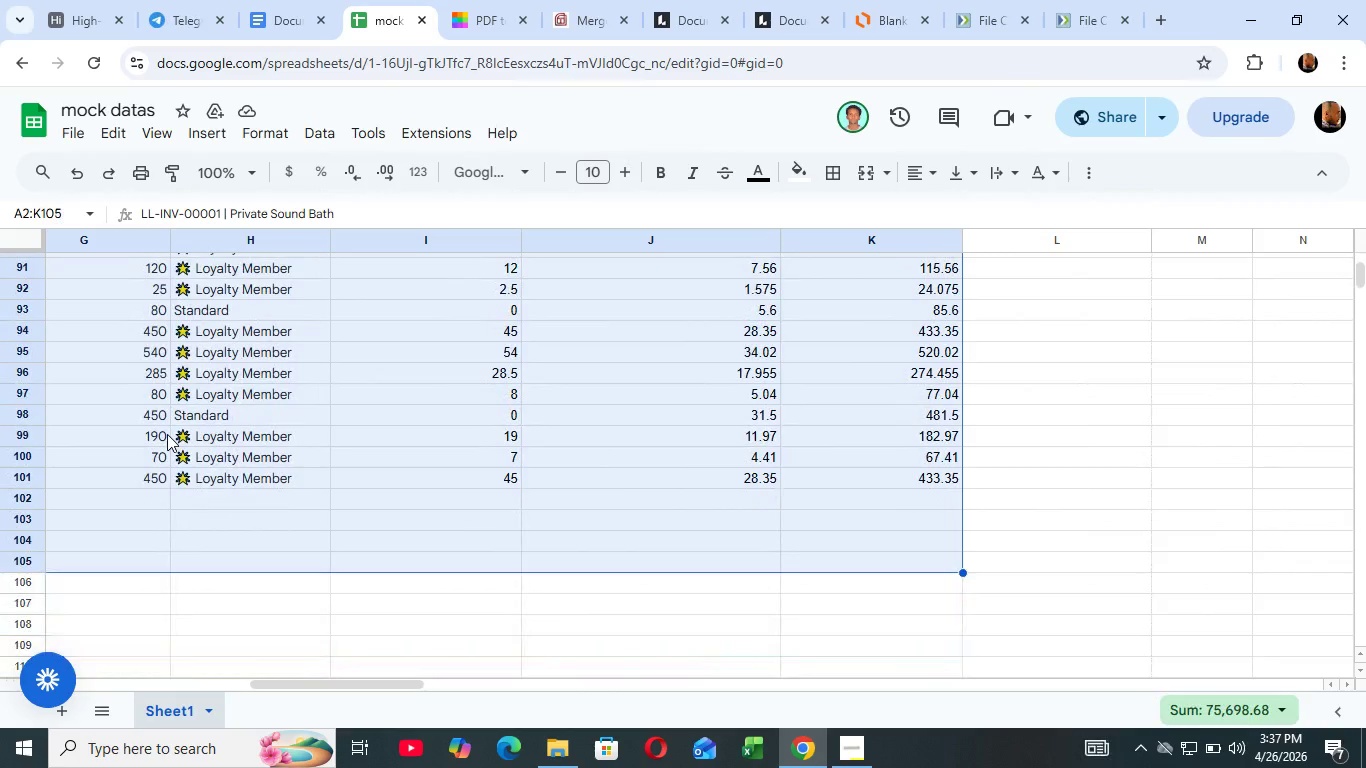 
hold_key(key=ArrowUp, duration=0.81)
 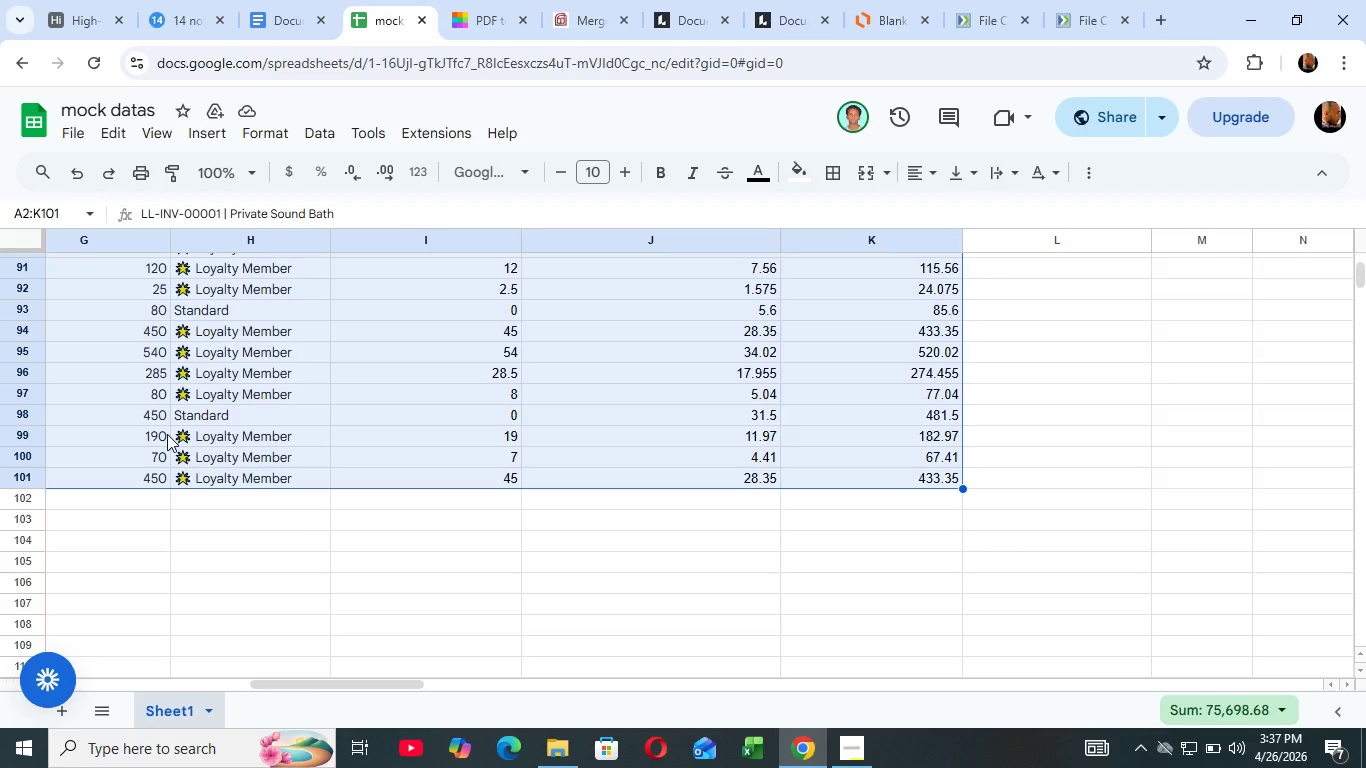 
key(Shift+ArrowUp)
 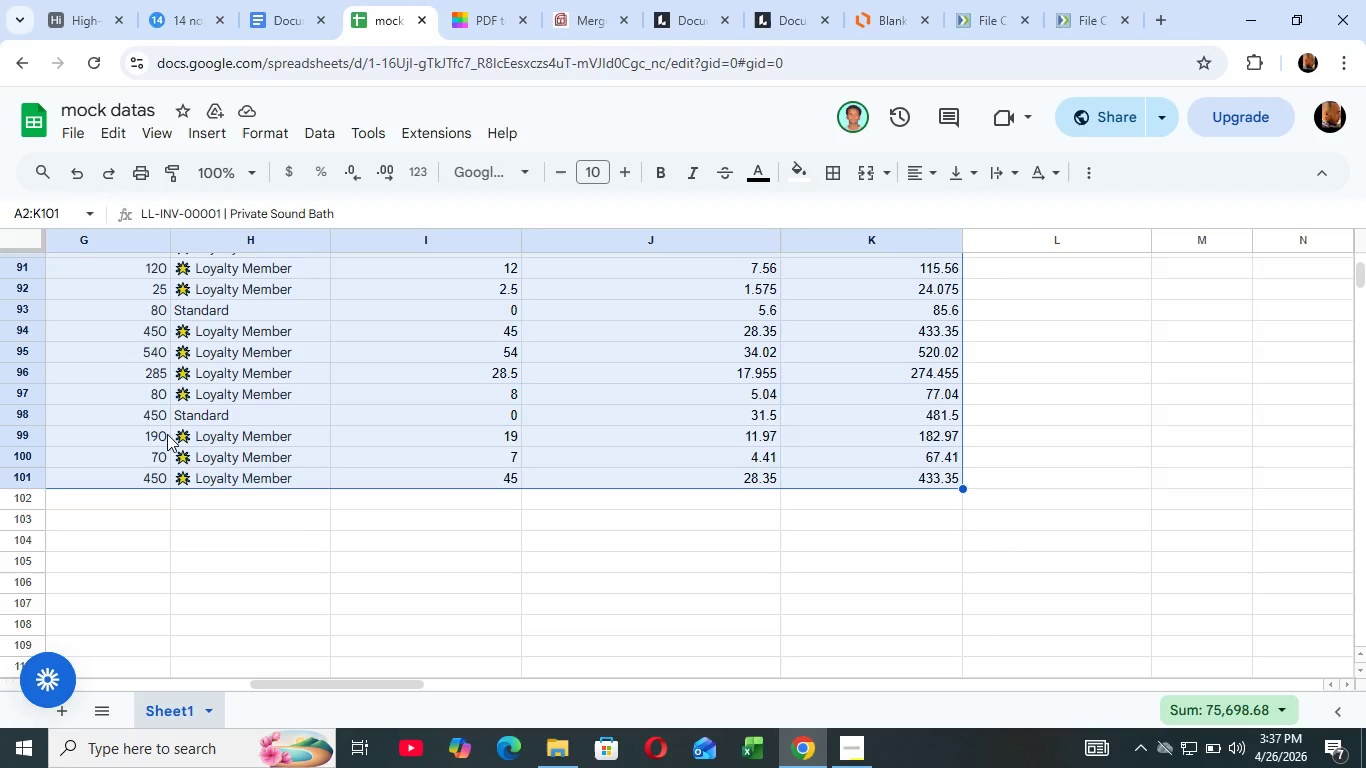 
key(Shift+ArrowUp)
 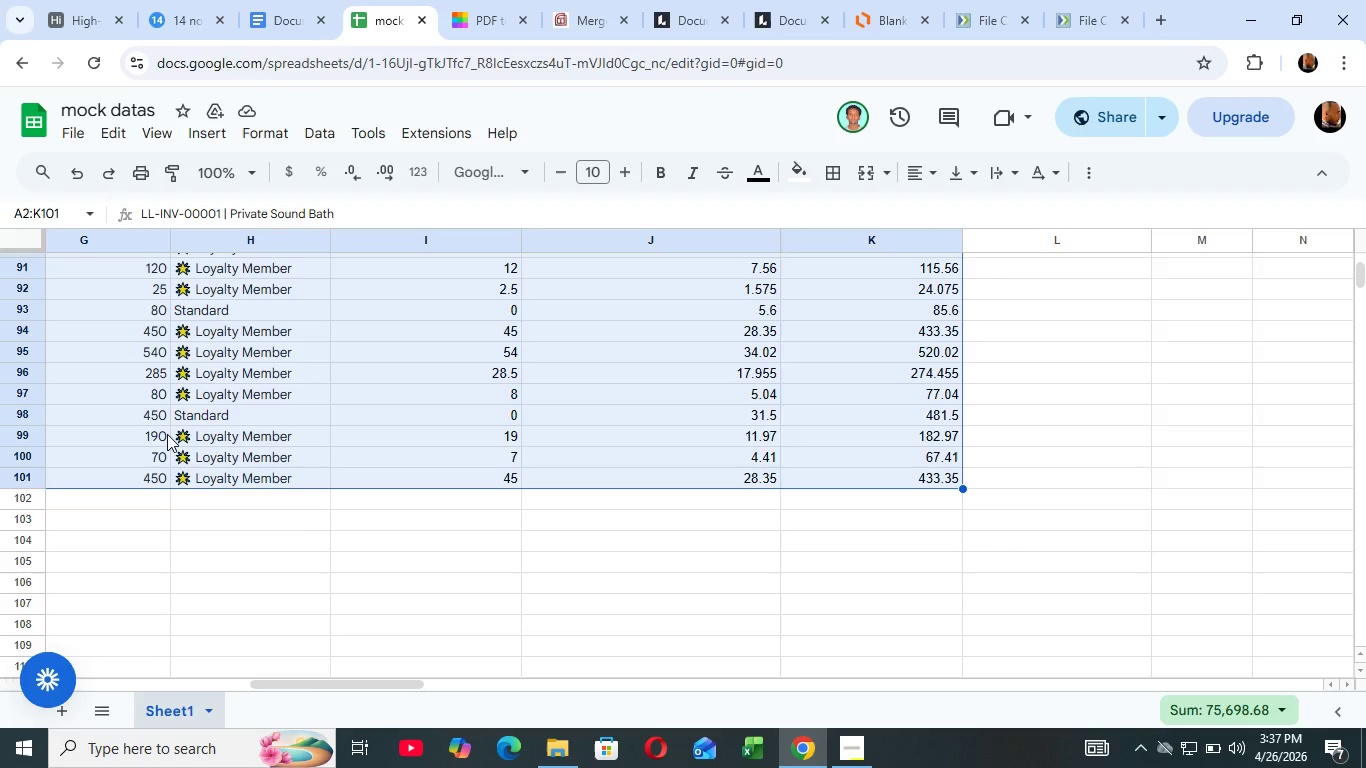 
key(Shift+ArrowUp)
 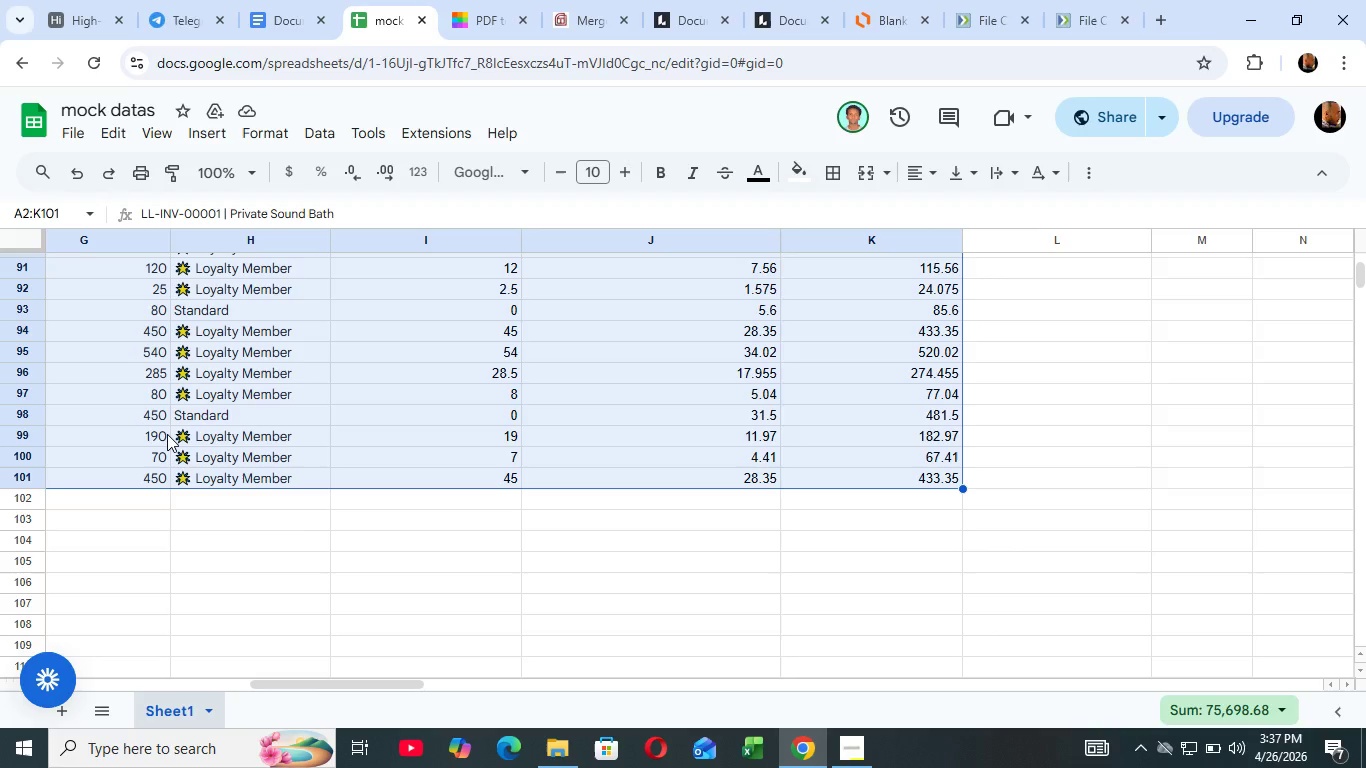 
key(Shift+ArrowUp)
 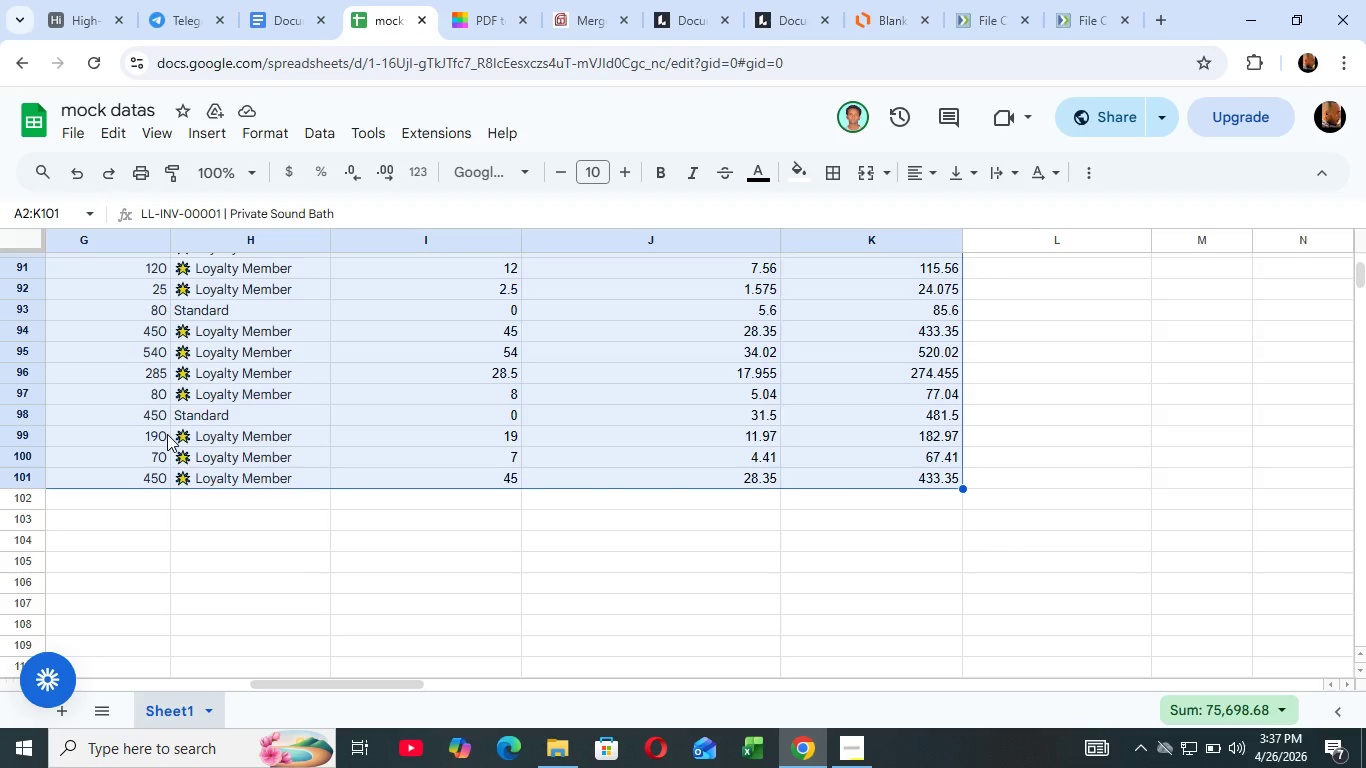 
key(Control+Shift+C)
 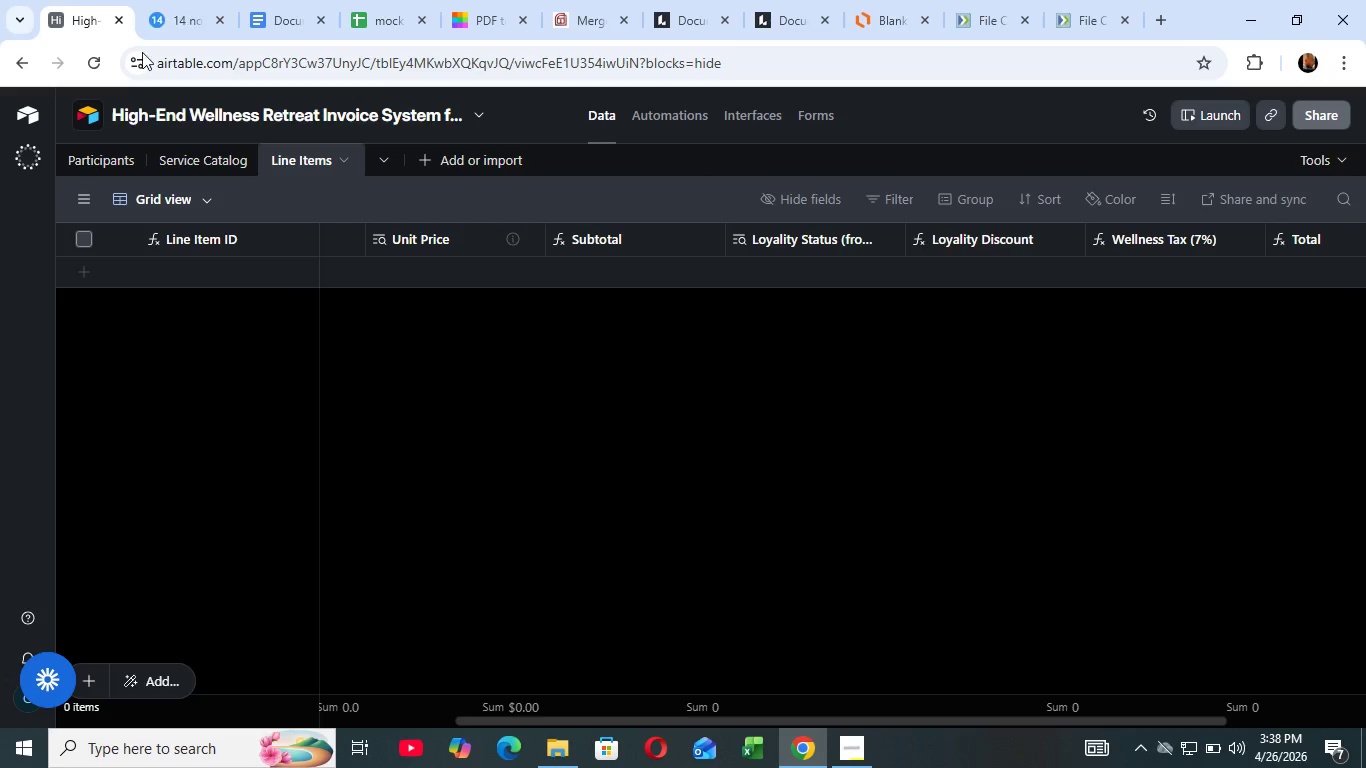 
left_click([81, 1])
 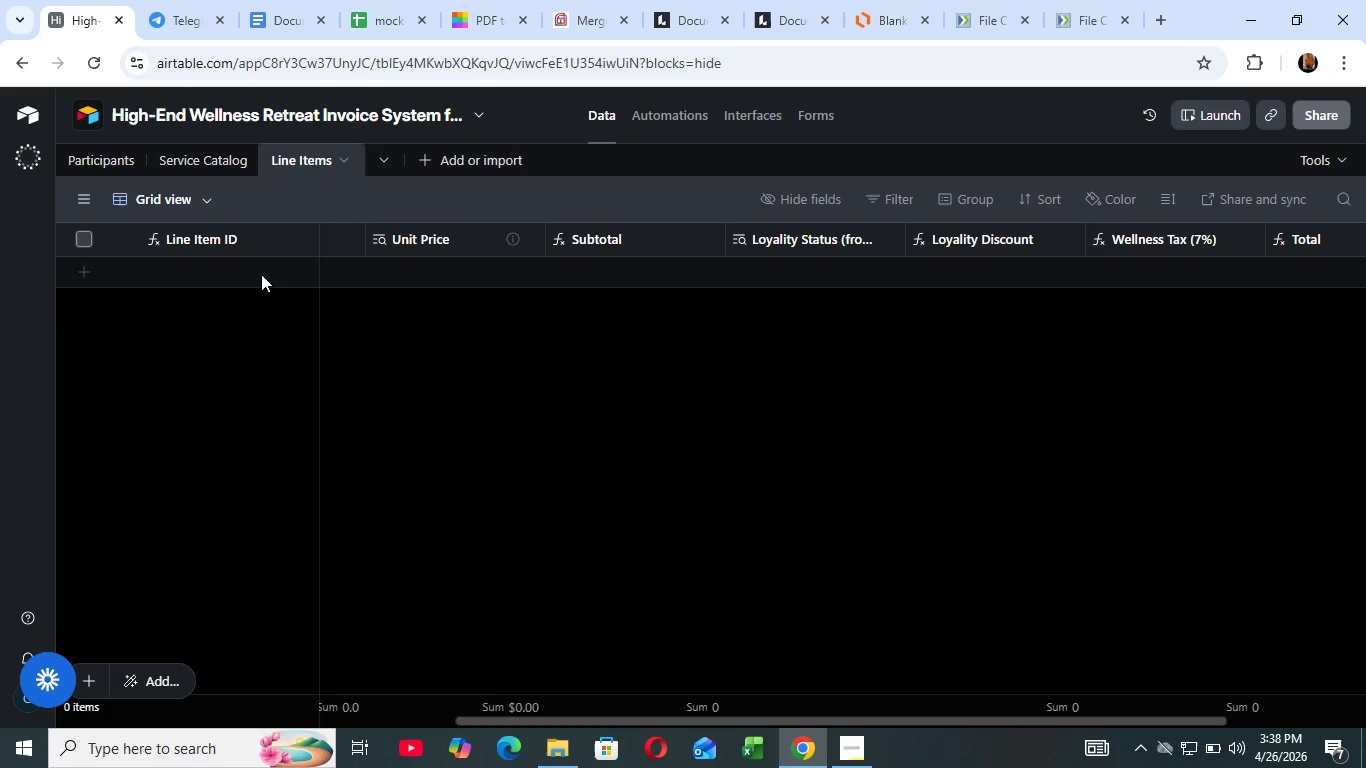 
left_click([261, 274])
 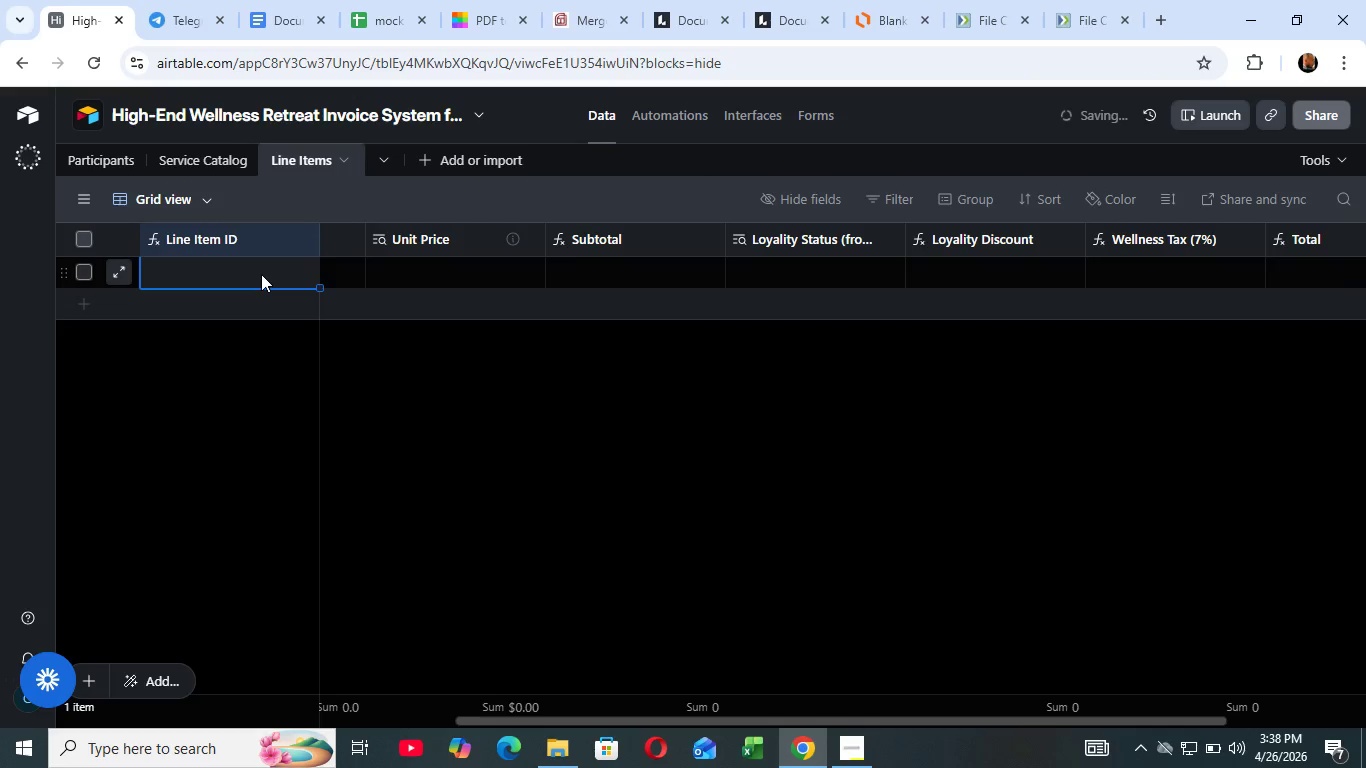 
key(Control+V)
 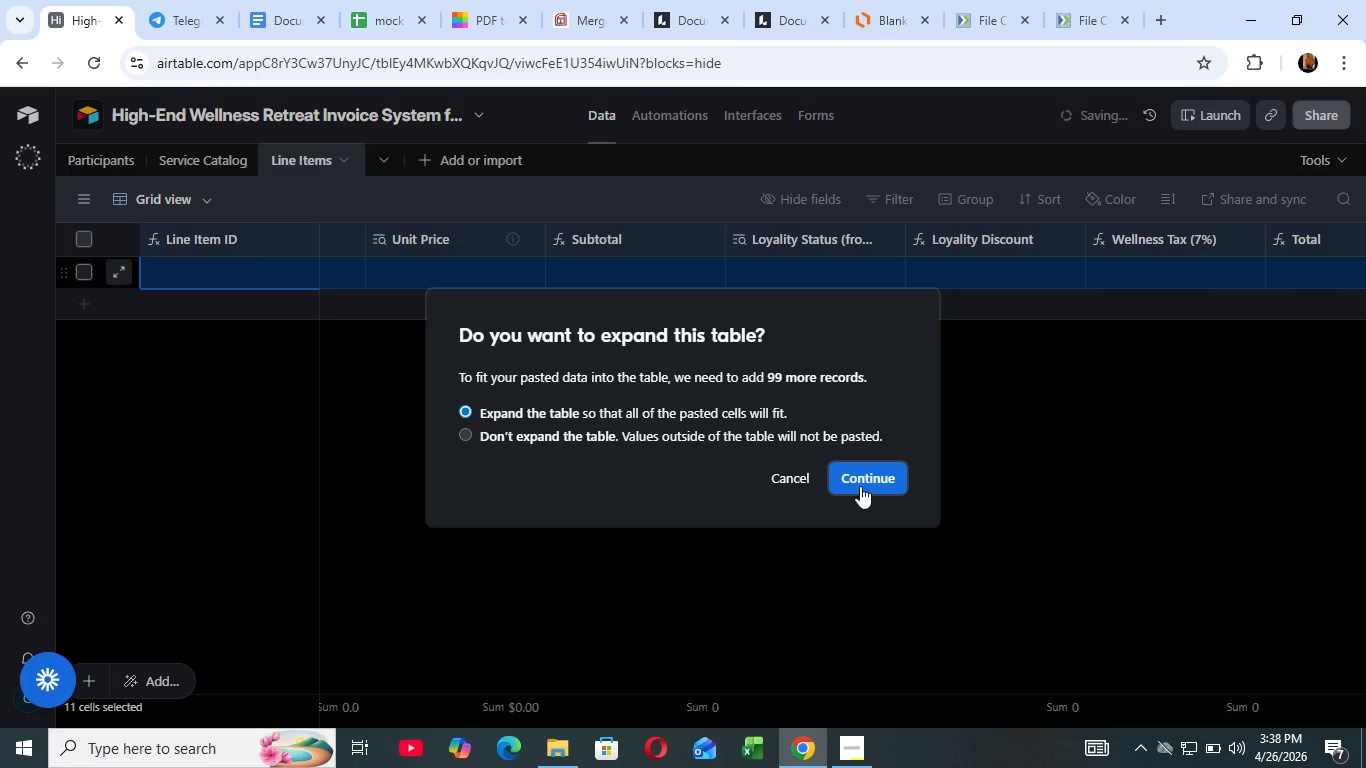 
left_click([860, 486])
 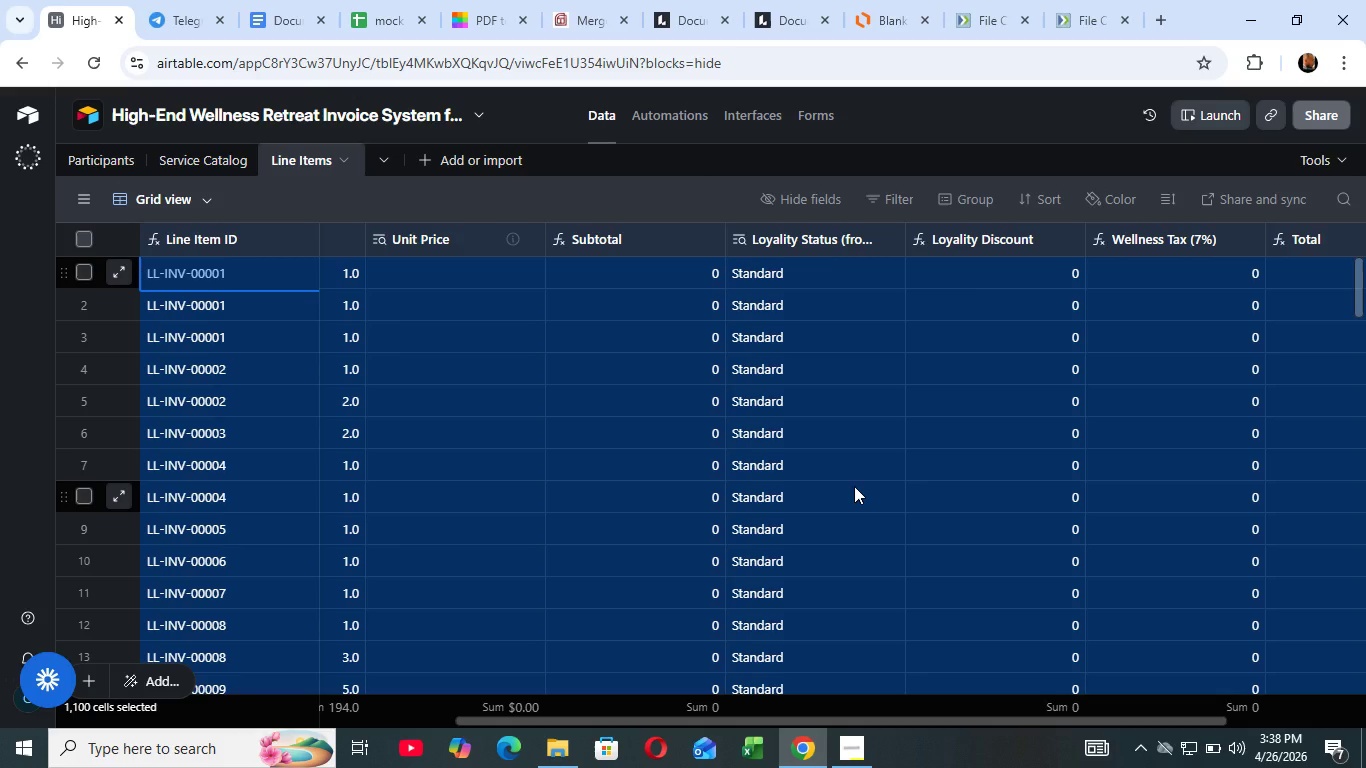 
wait(18.16)
 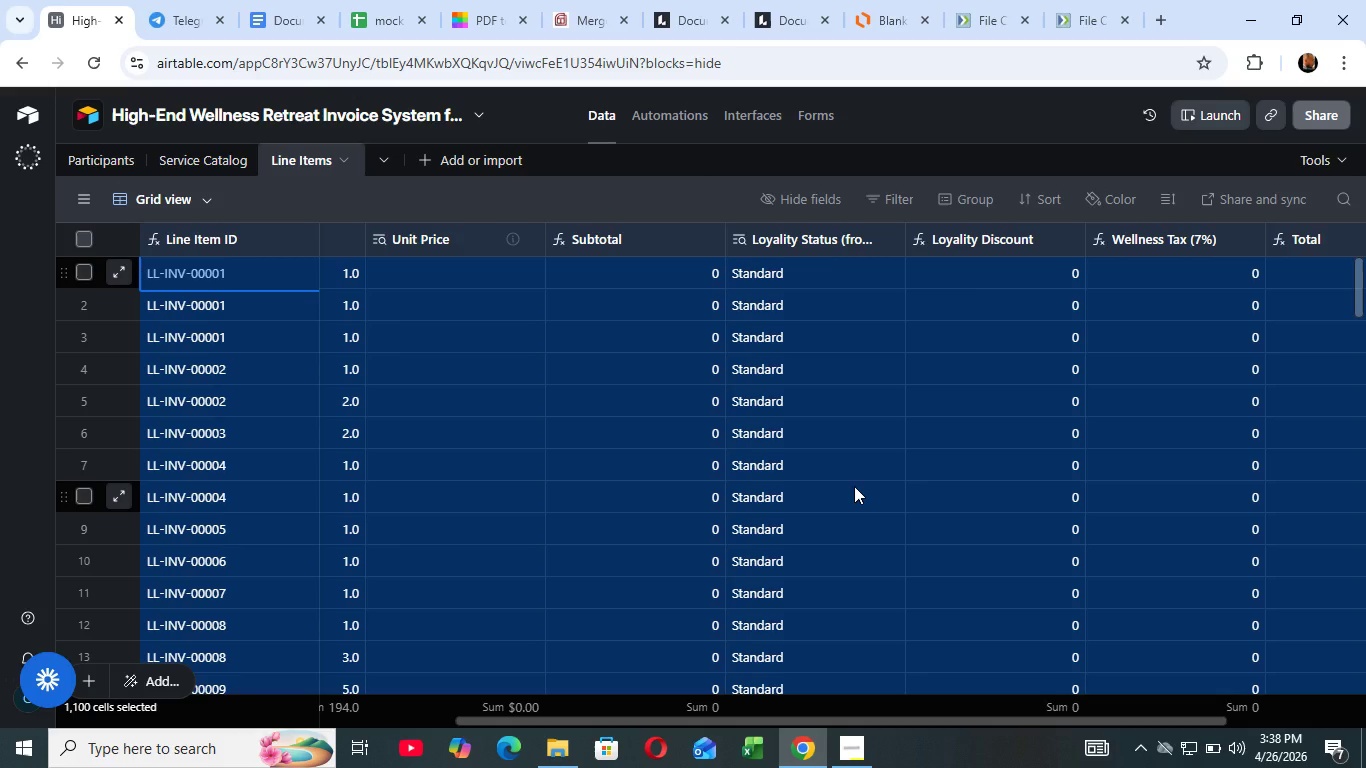 
left_click_drag(start_coordinate=[780, 722], to_coordinate=[214, 713])
 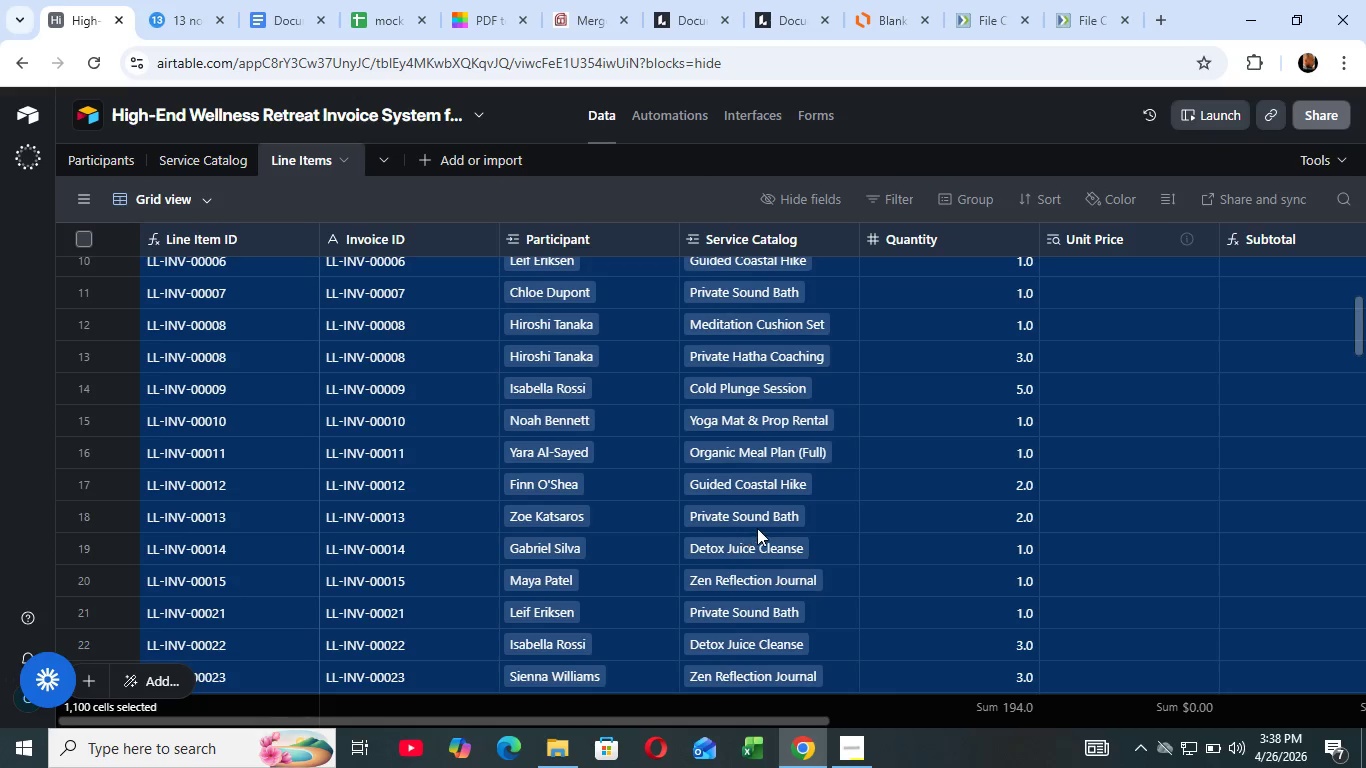 
scroll: coordinate [736, 542], scroll_direction: down, amount: 12.0
 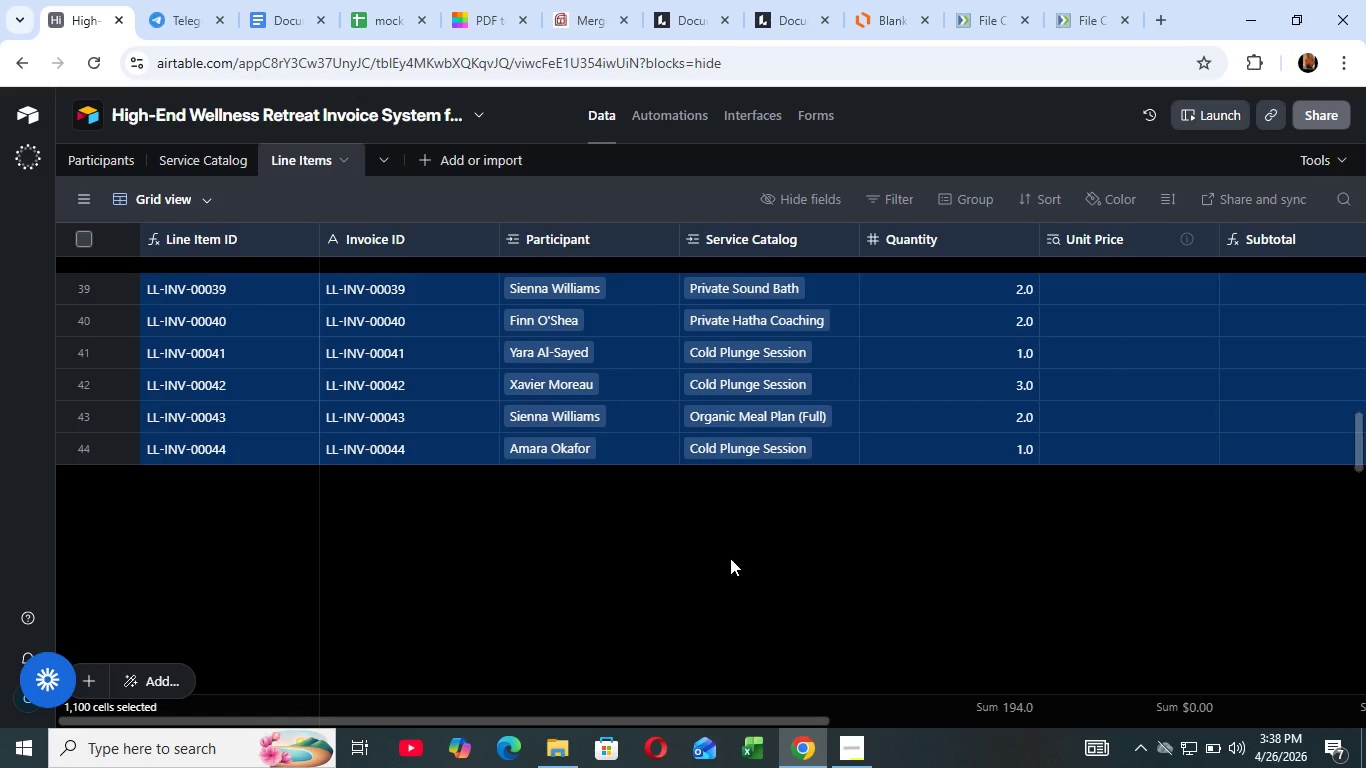 
left_click([730, 558])
 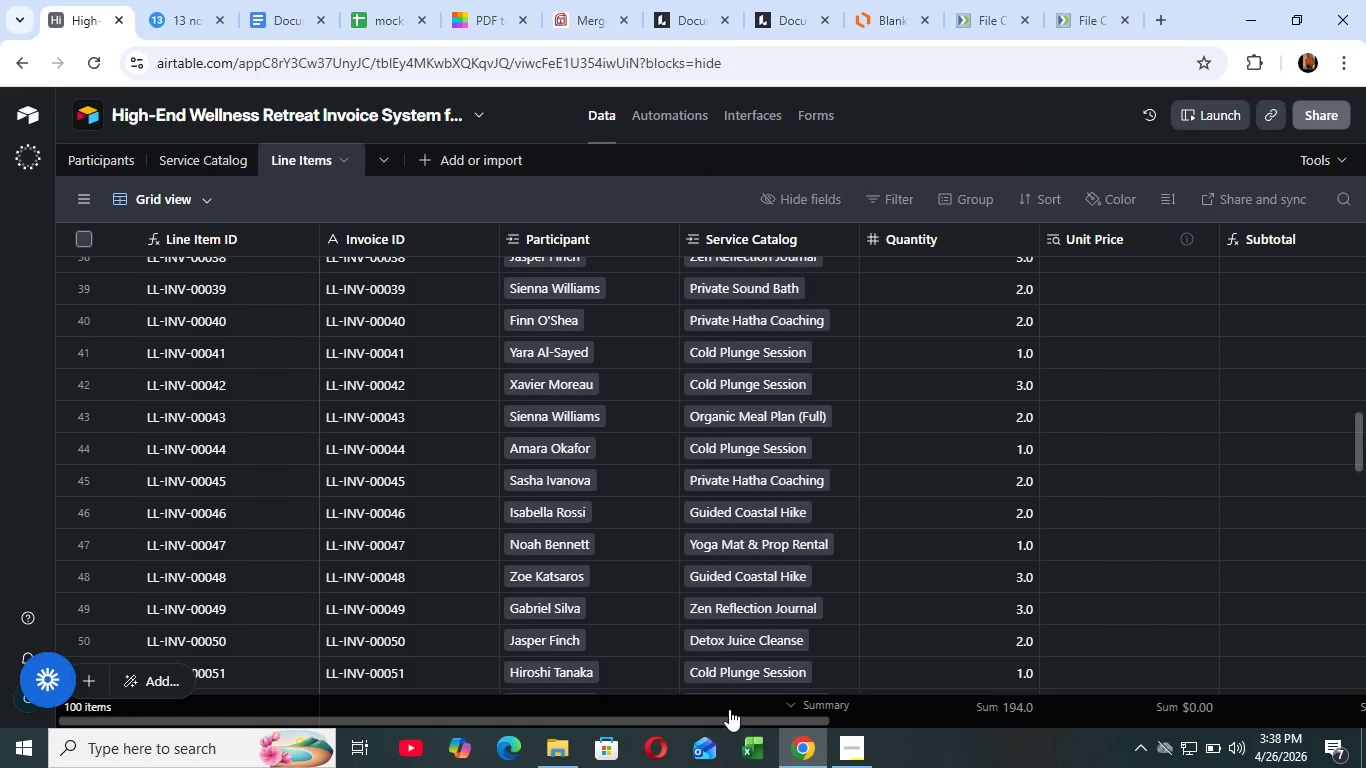 
wait(30.22)
 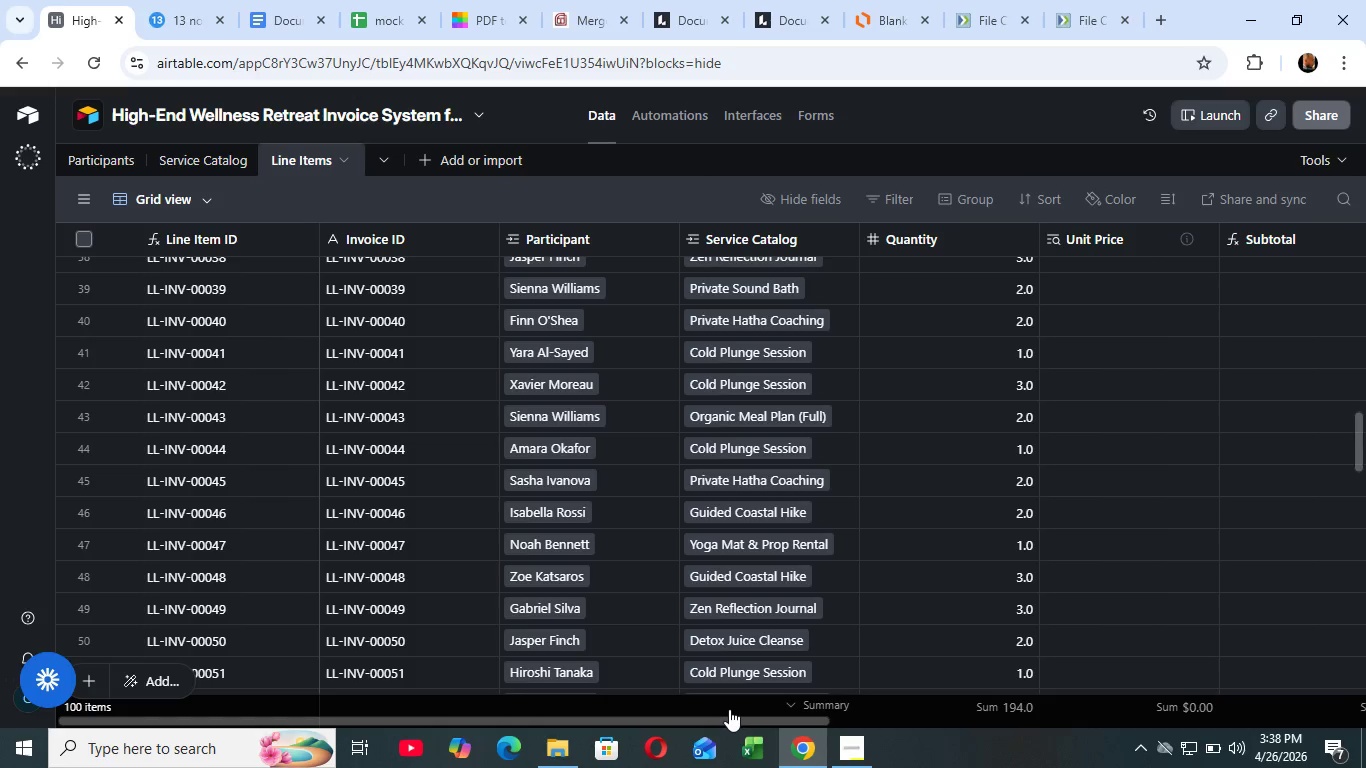 
left_click_drag(start_coordinate=[739, 719], to_coordinate=[1191, 722])
 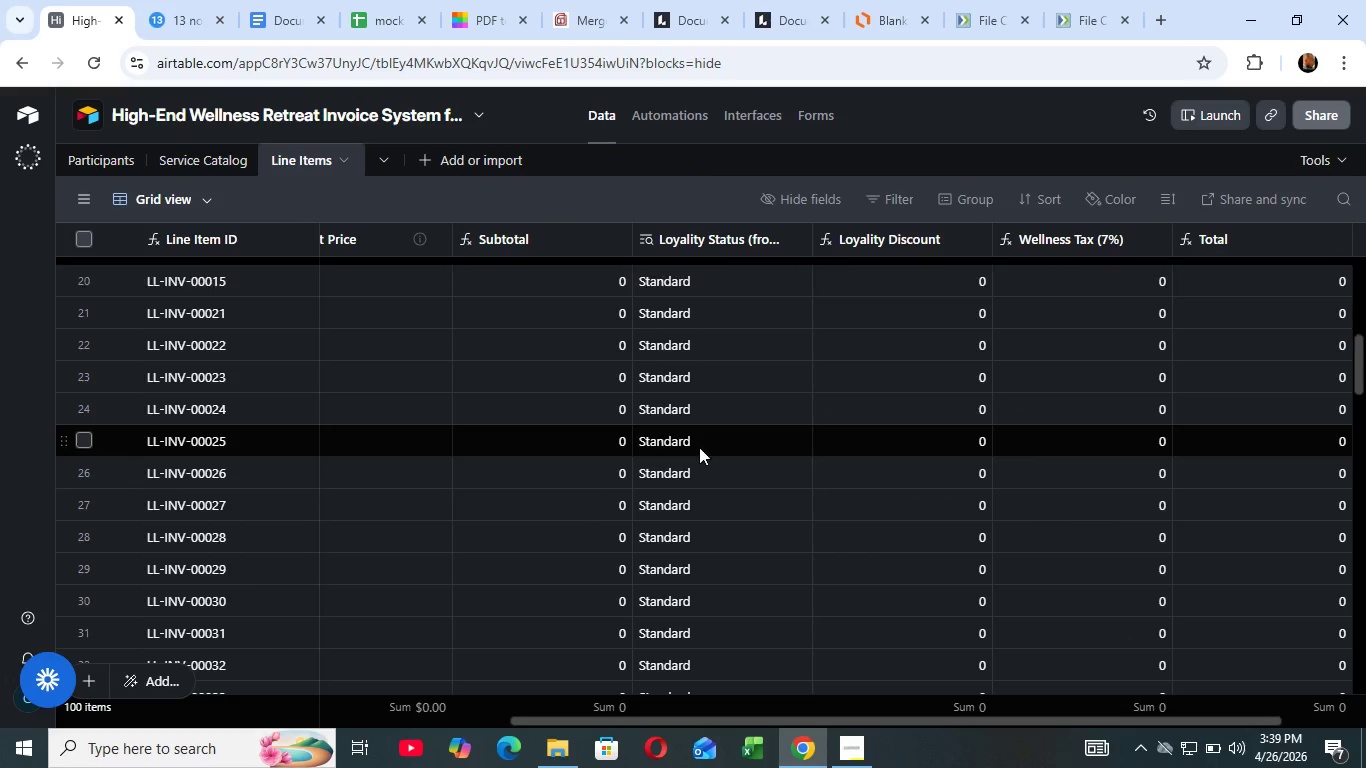 
scroll: coordinate [654, 427], scroll_direction: up, amount: 19.0
 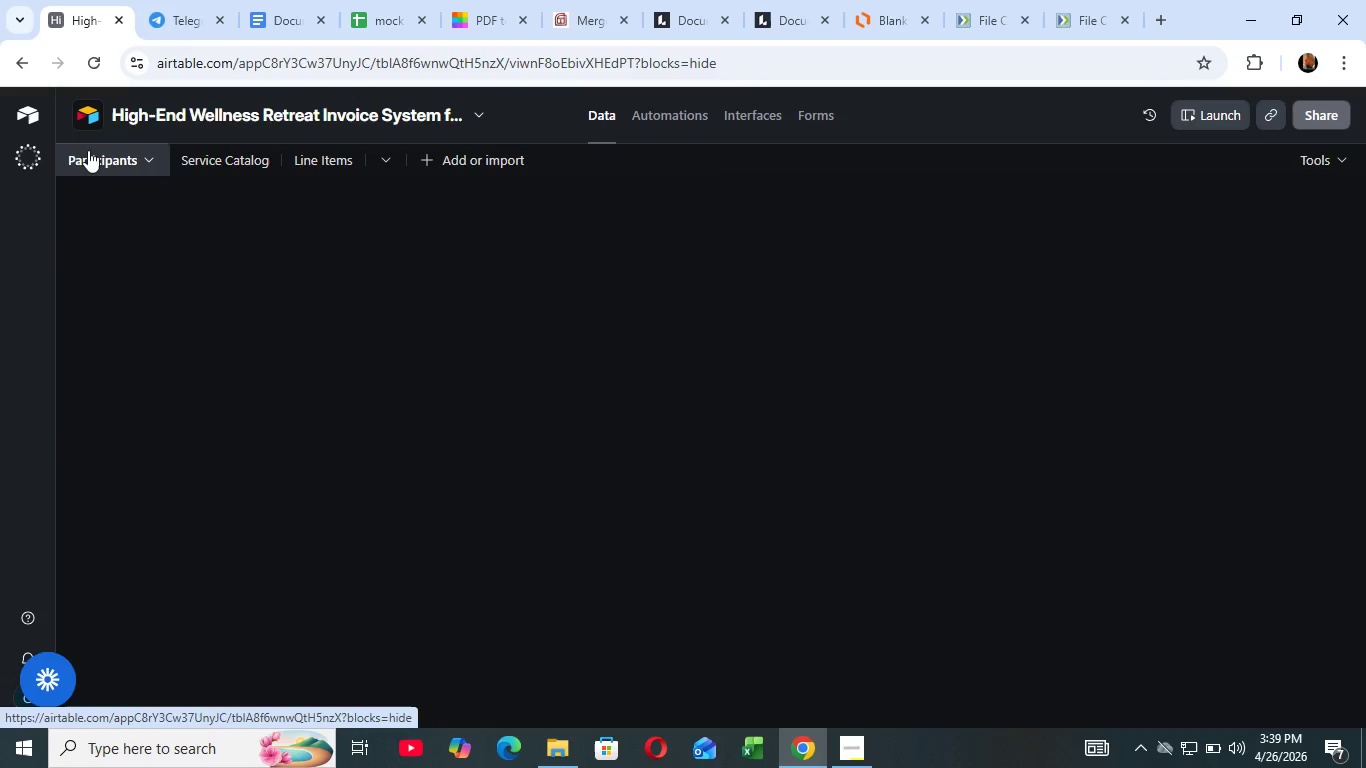 
left_click([88, 150])
 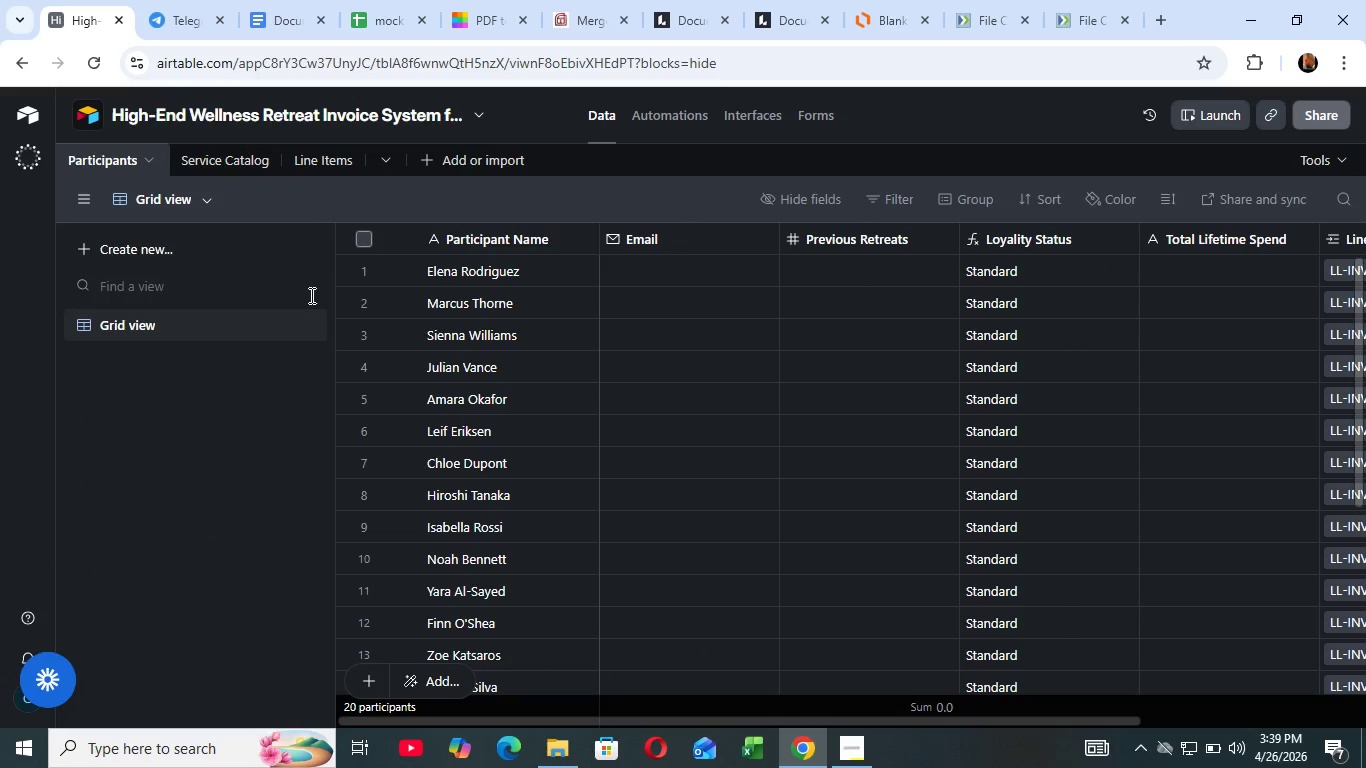 
wait(11.0)
 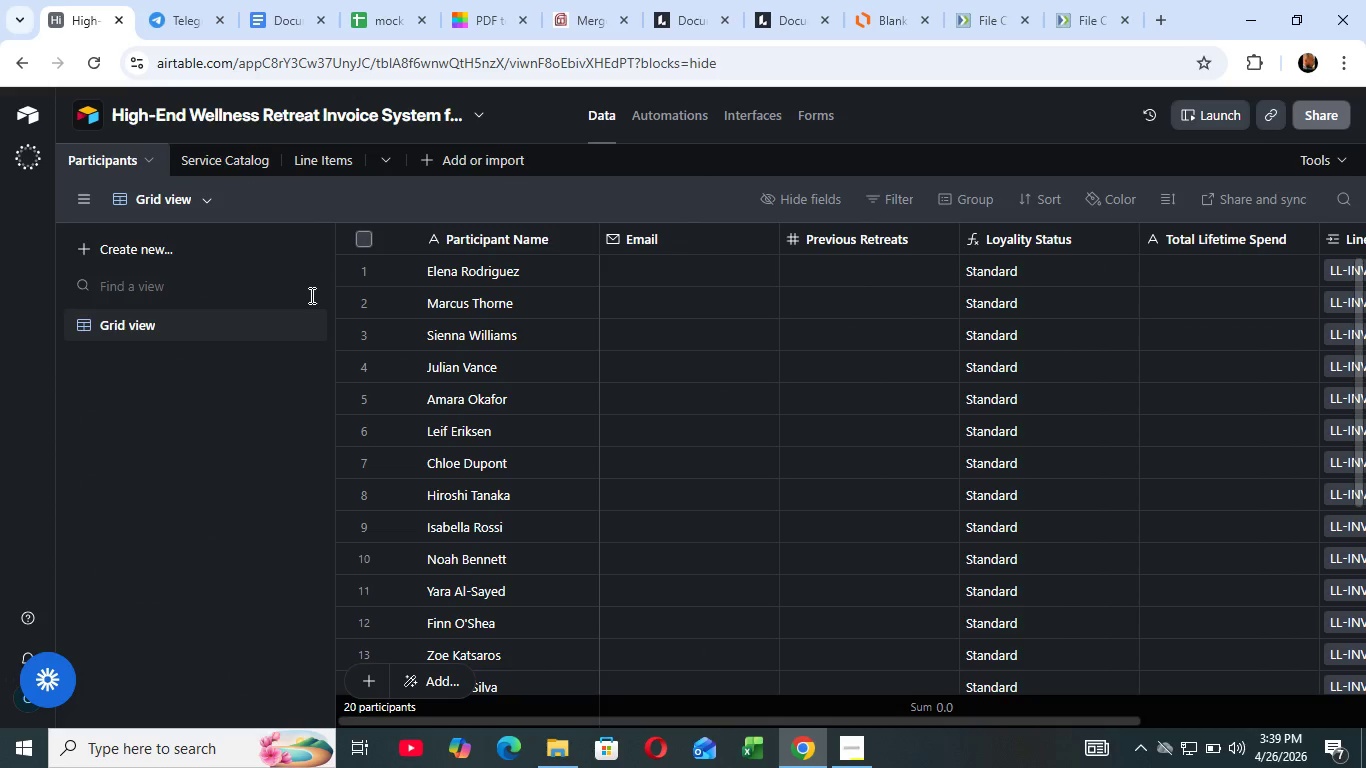 
left_click([319, 158])
 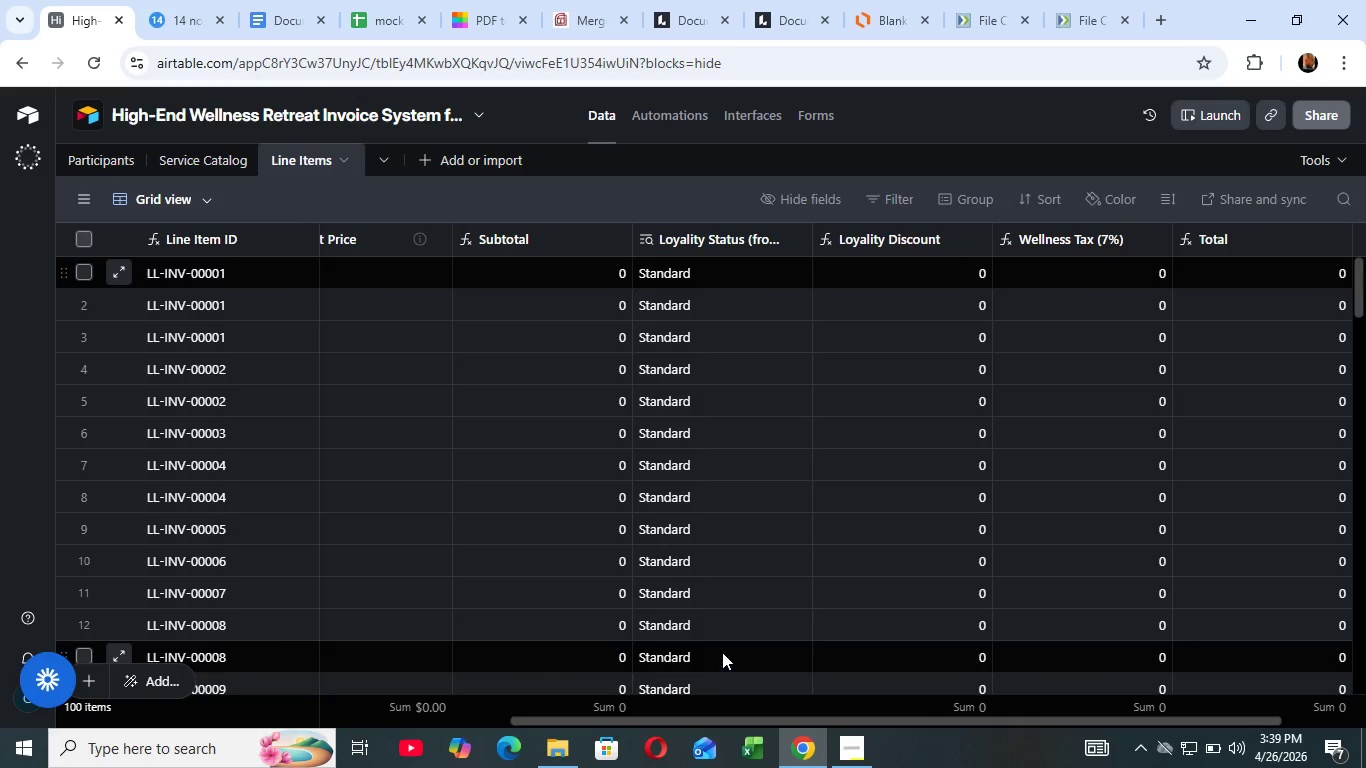 
wait(5.81)
 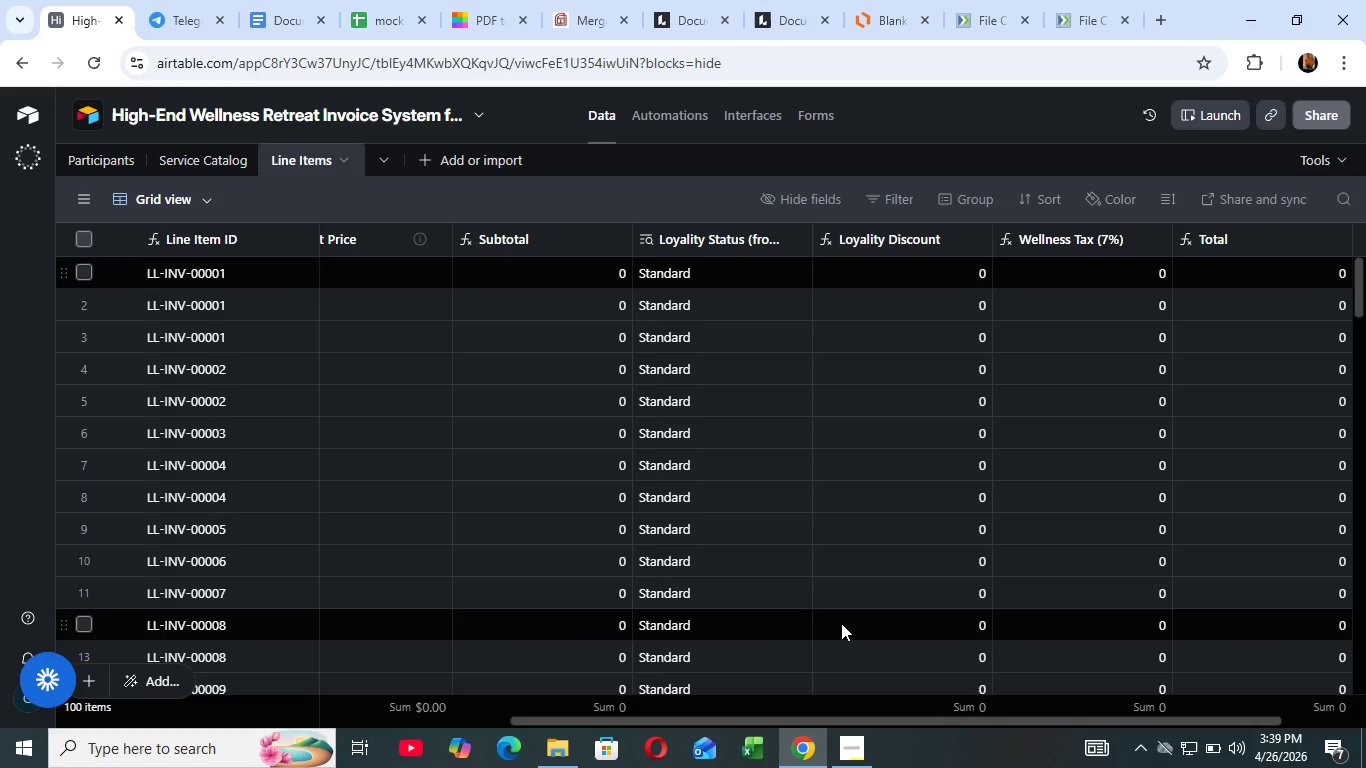 
scroll: coordinate [695, 588], scroll_direction: up, amount: 19.0
 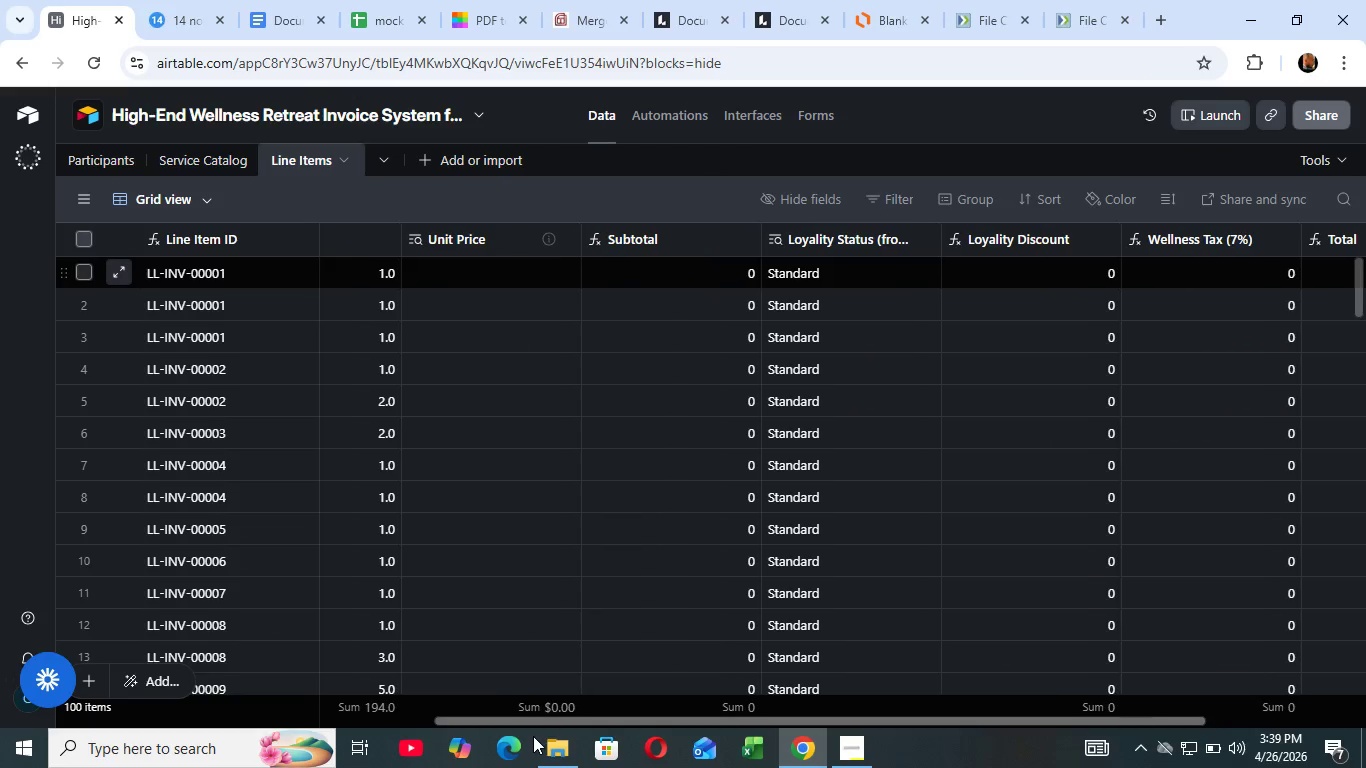 
left_click_drag(start_coordinate=[609, 721], to_coordinate=[407, 739])
 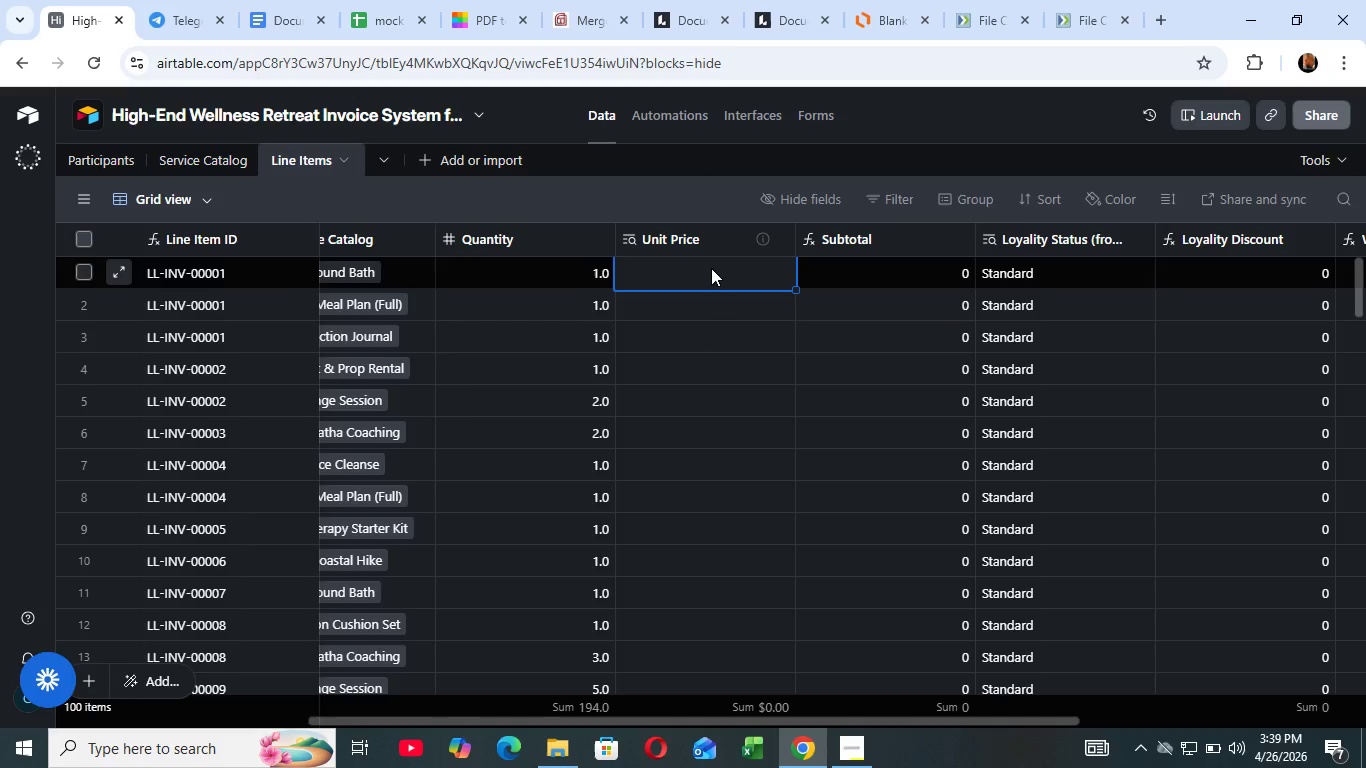 
left_click([712, 269])
 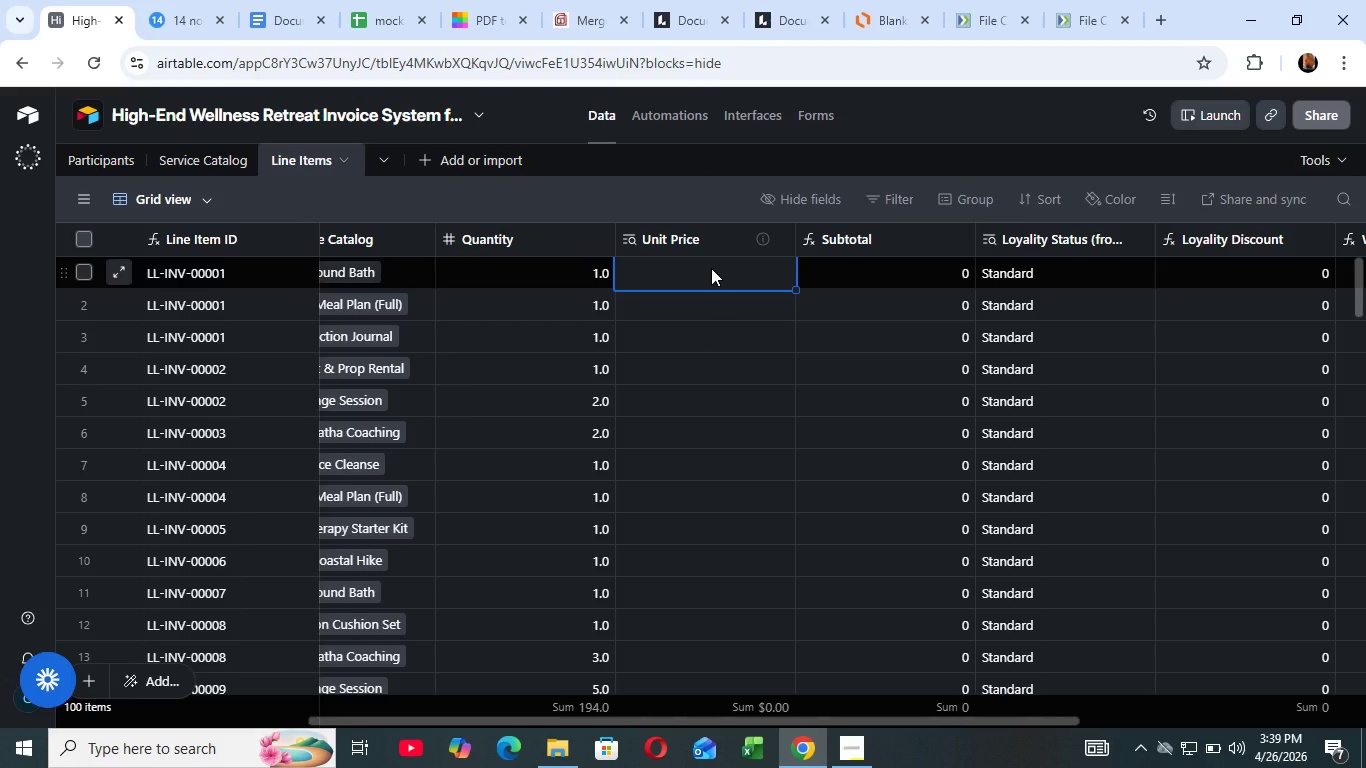 
left_click([711, 268])
 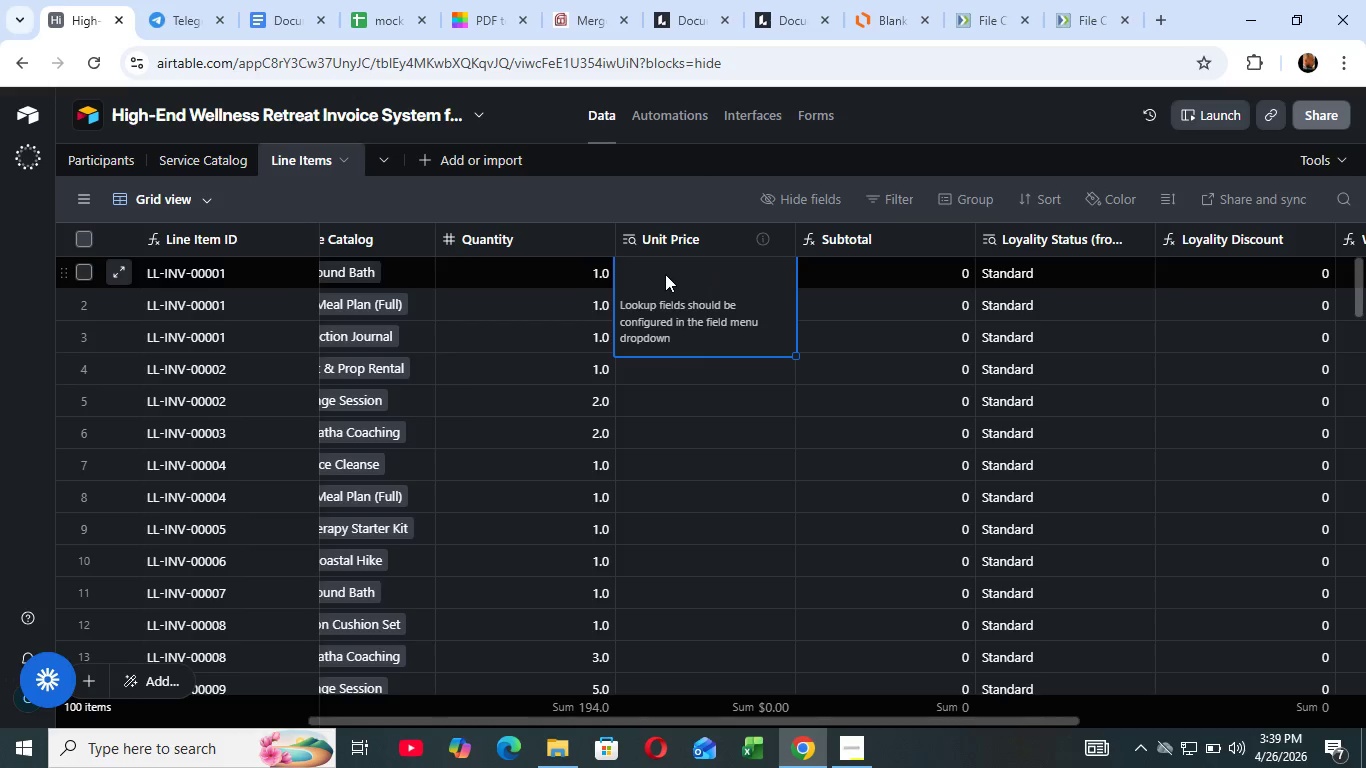 
double_click([665, 274])
 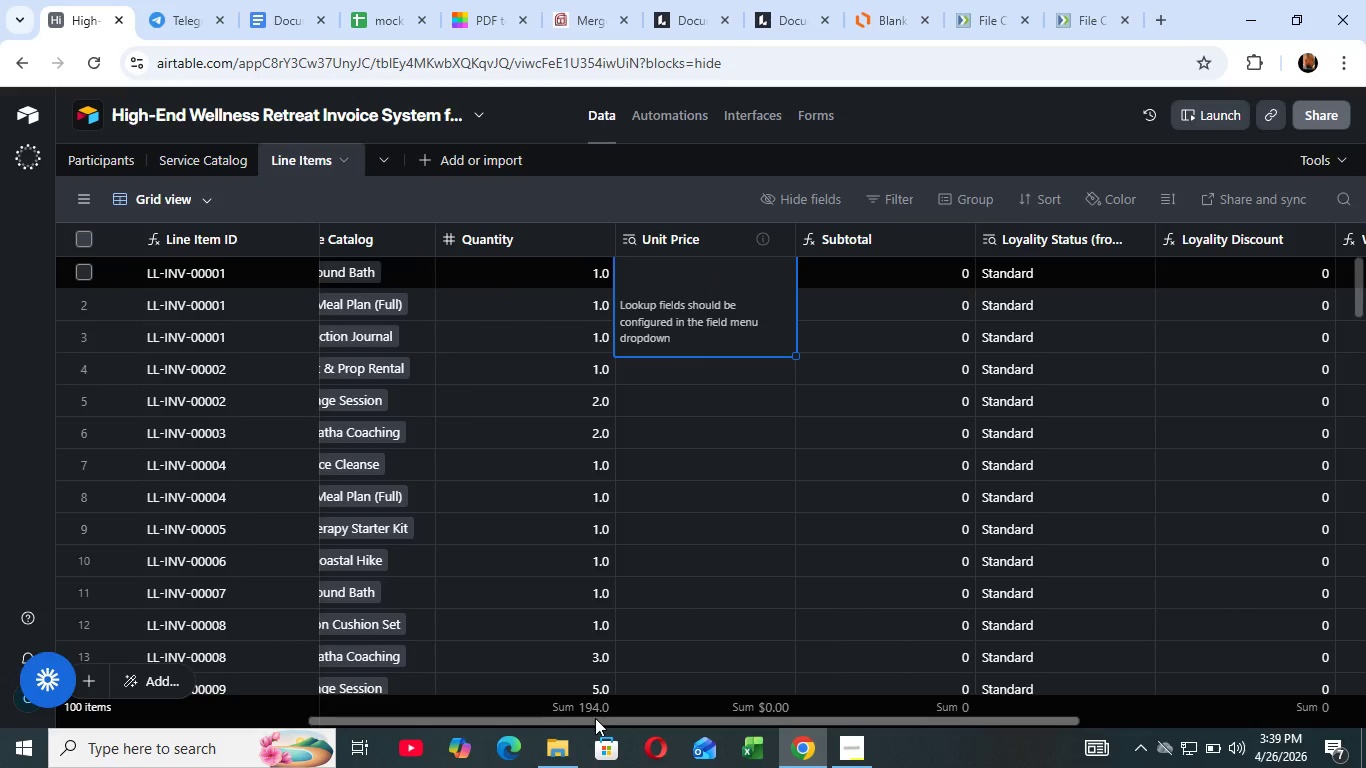 
left_click_drag(start_coordinate=[595, 718], to_coordinate=[215, 767])
 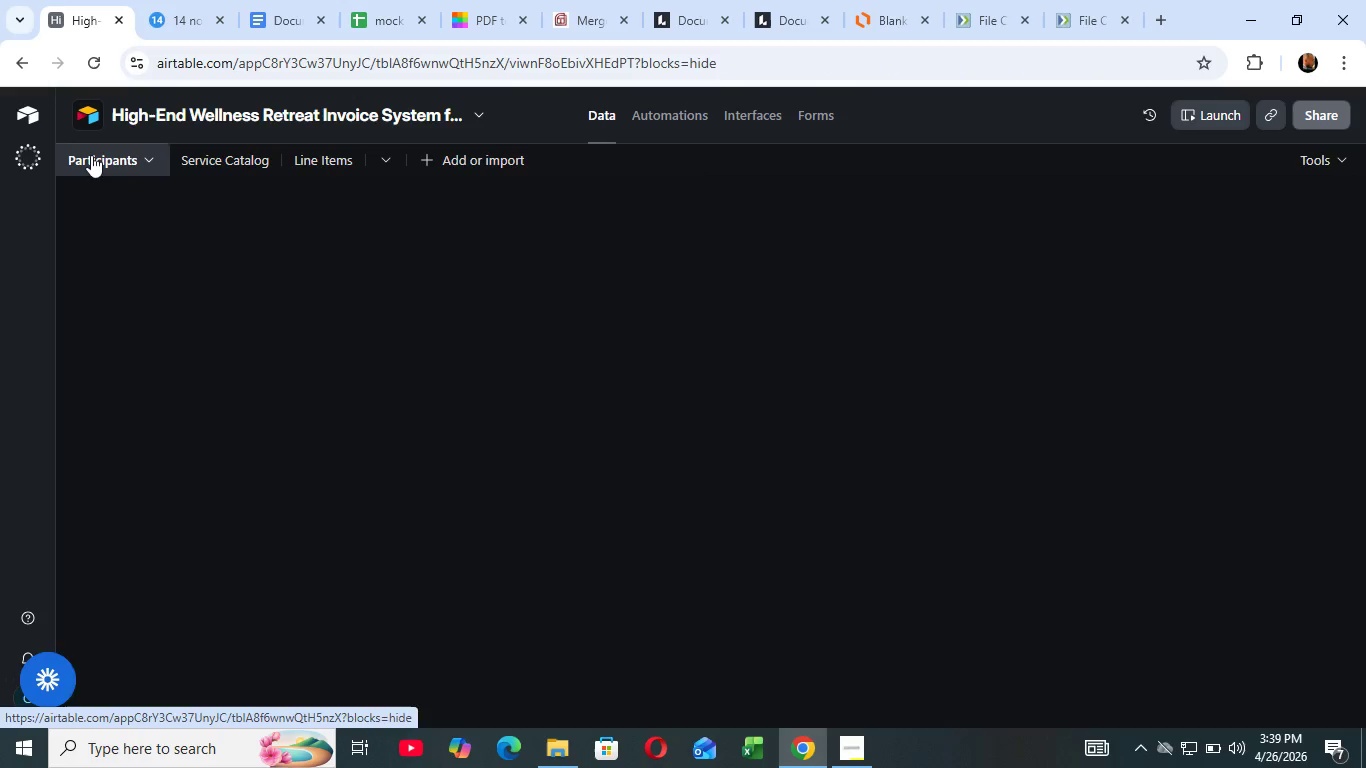 
left_click([91, 155])
 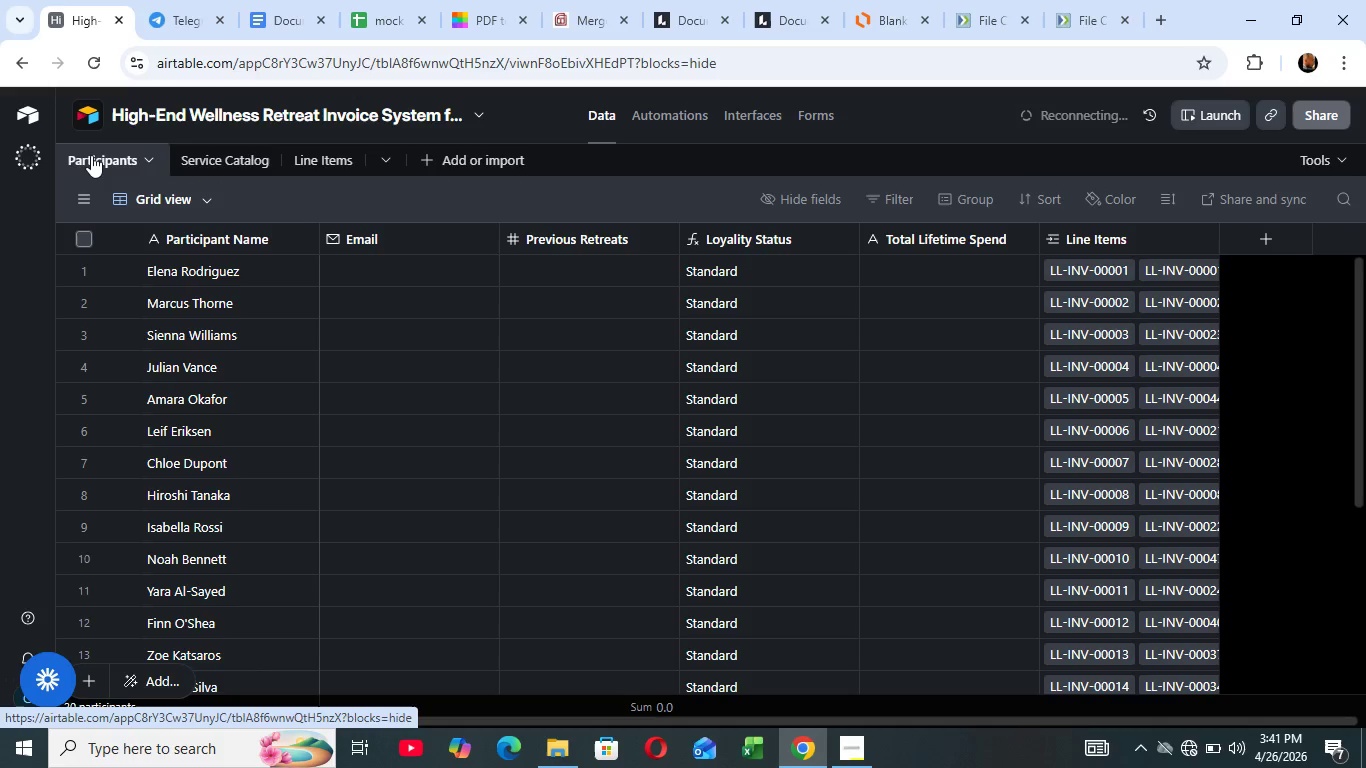 
wait(99.47)
 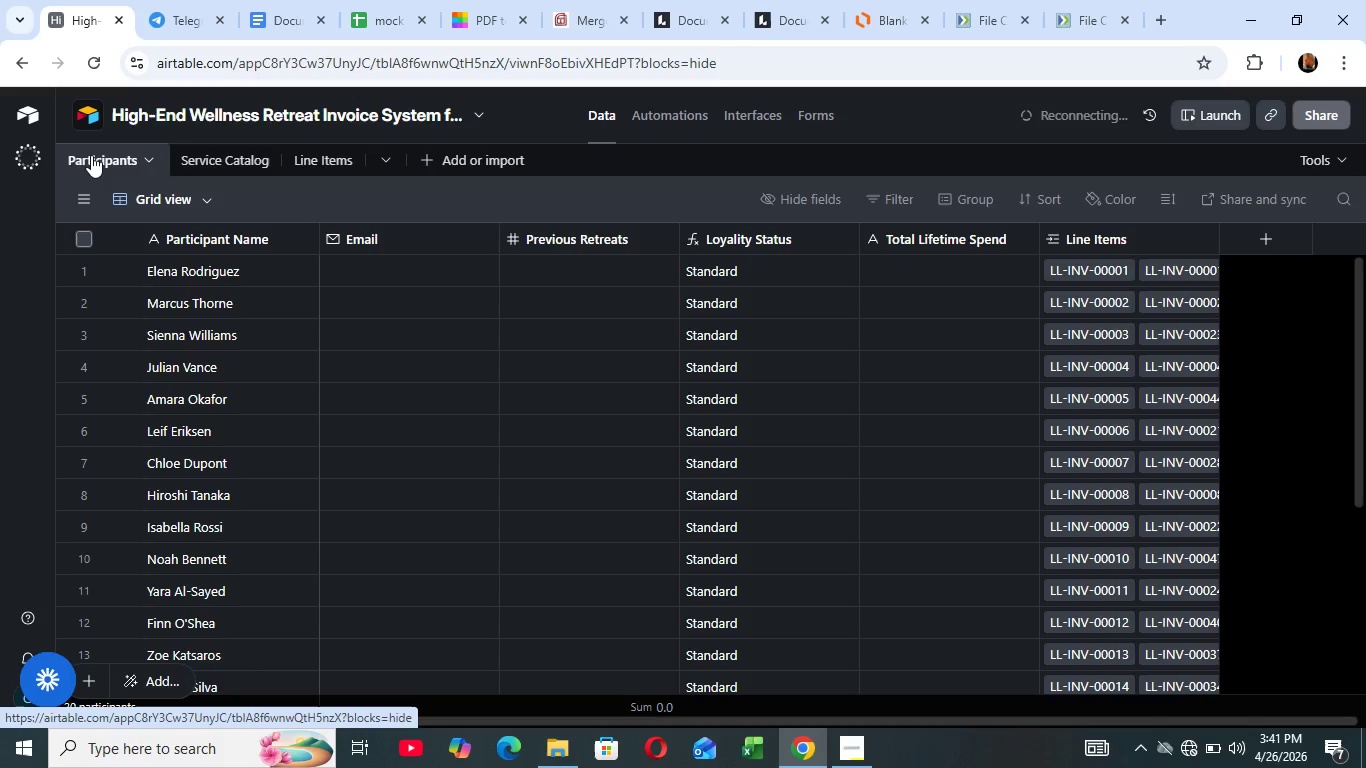 
left_click_drag(start_coordinate=[519, 722], to_coordinate=[462, 731])
 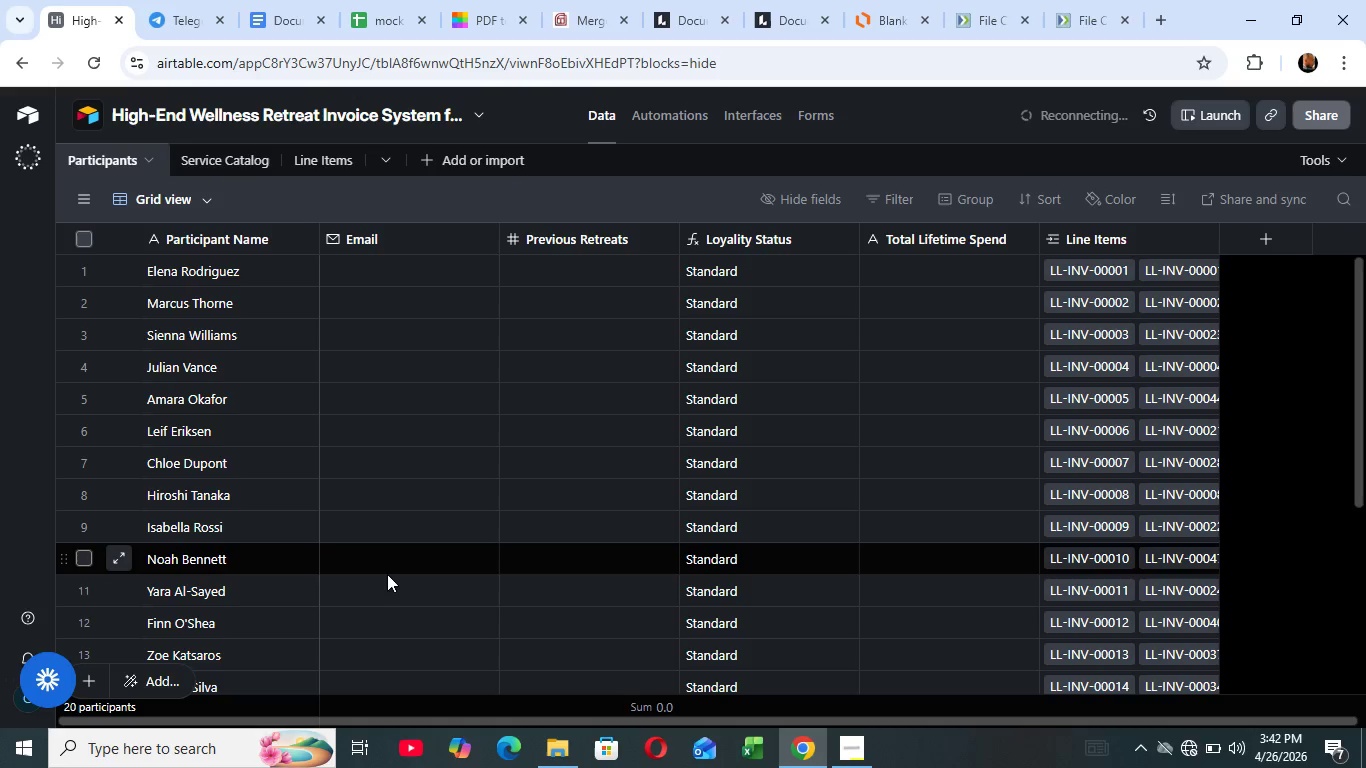 
wait(51.8)
 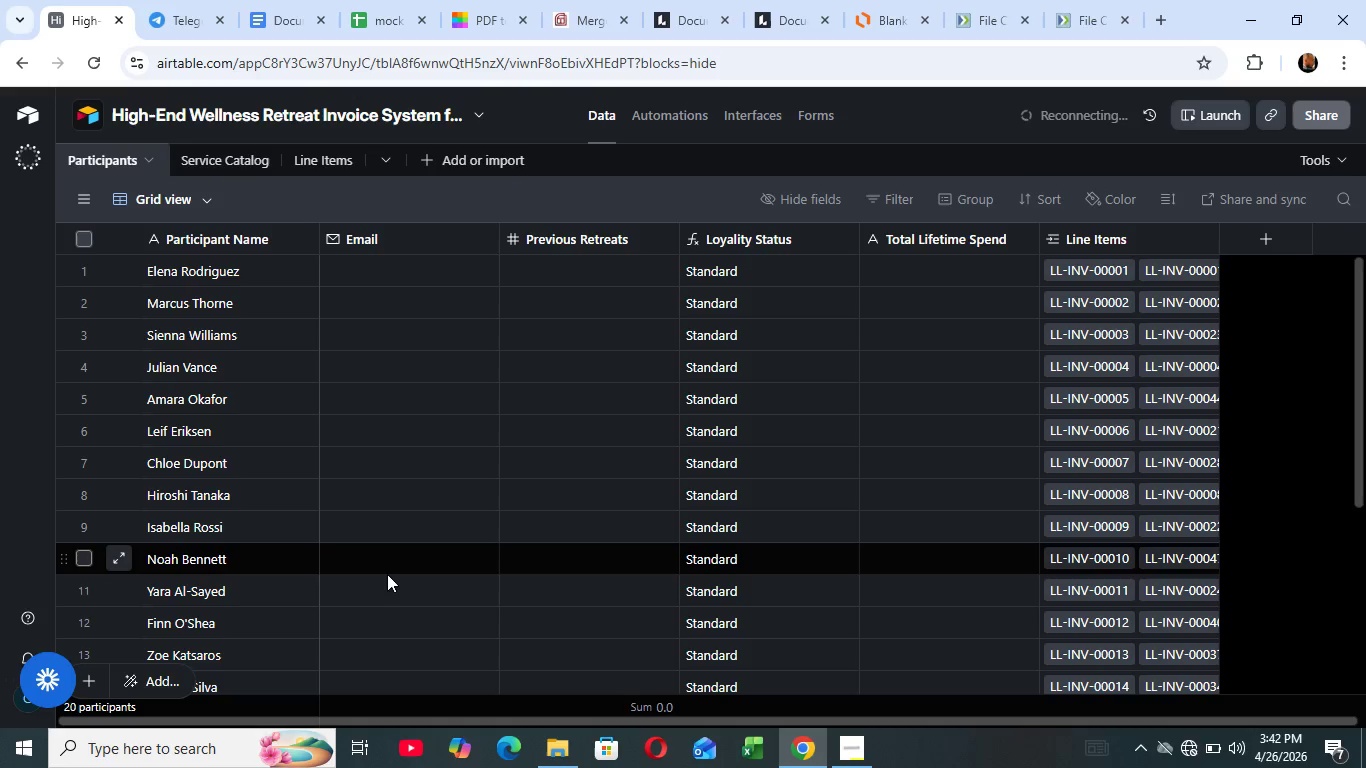 
left_click_drag(start_coordinate=[699, 724], to_coordinate=[819, 742])
 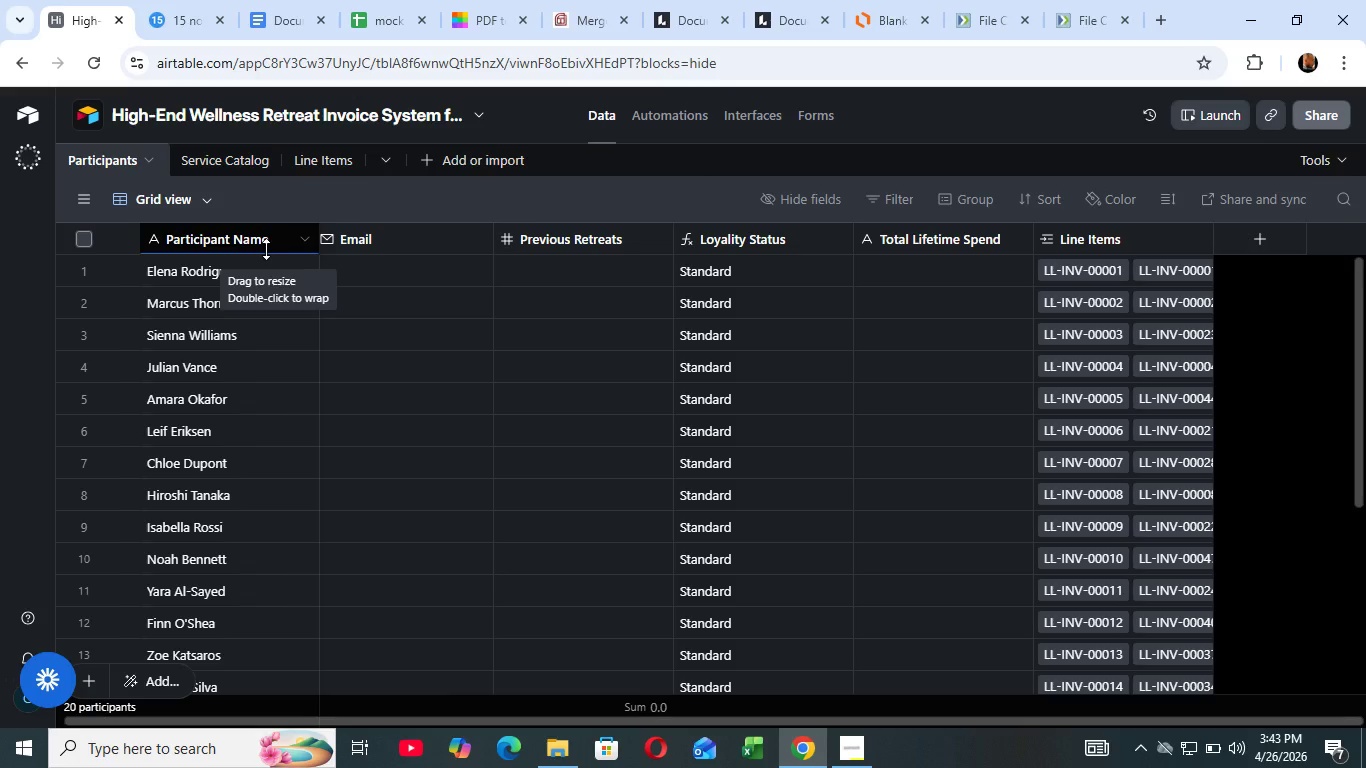 
wait(90.98)
 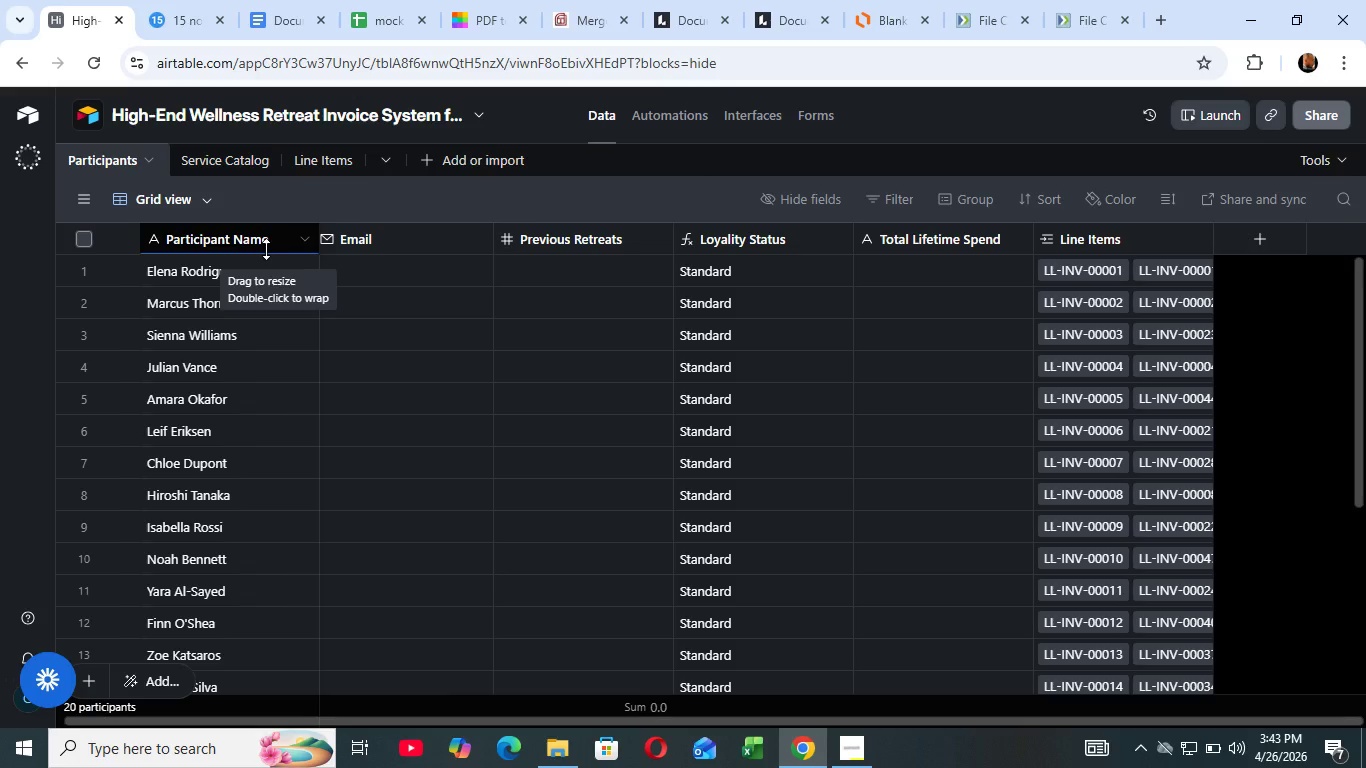 
left_click([360, 18])
 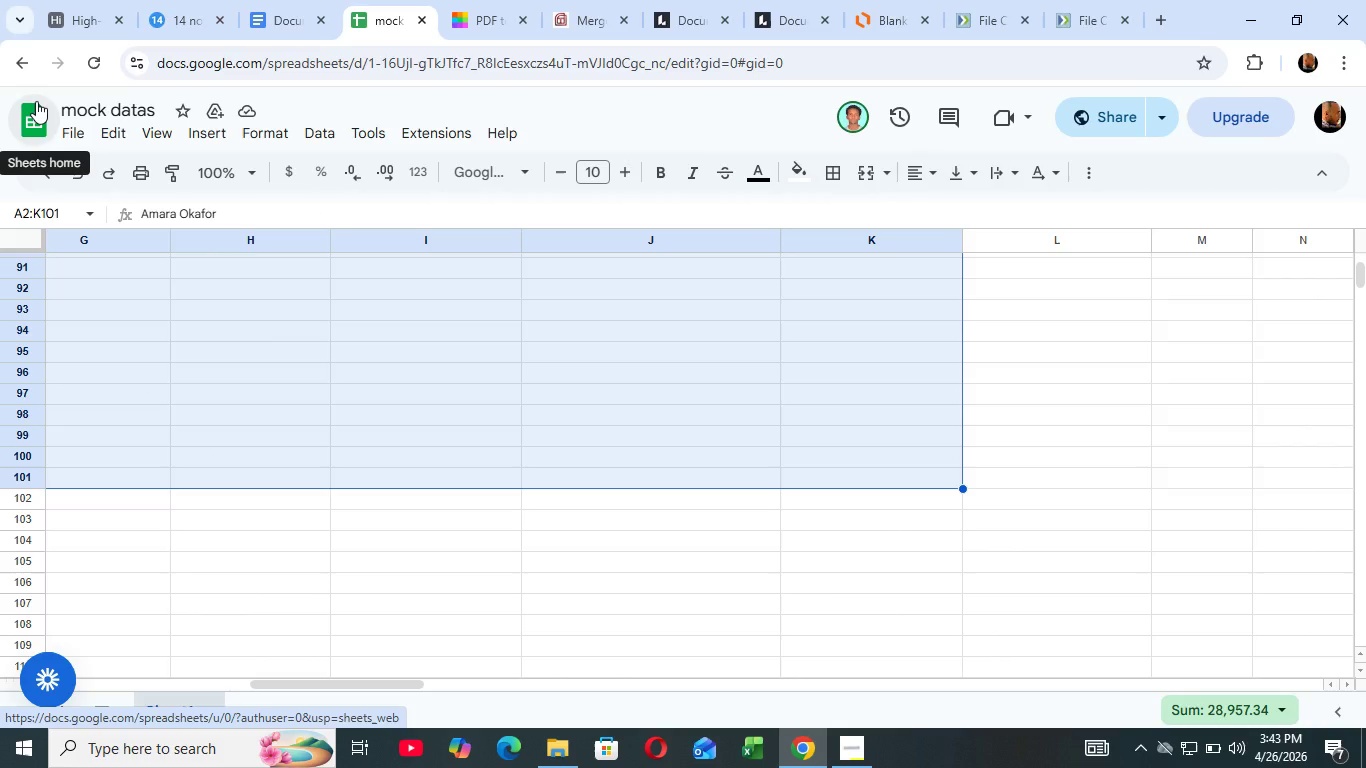 
mouse_move([34, 129])
 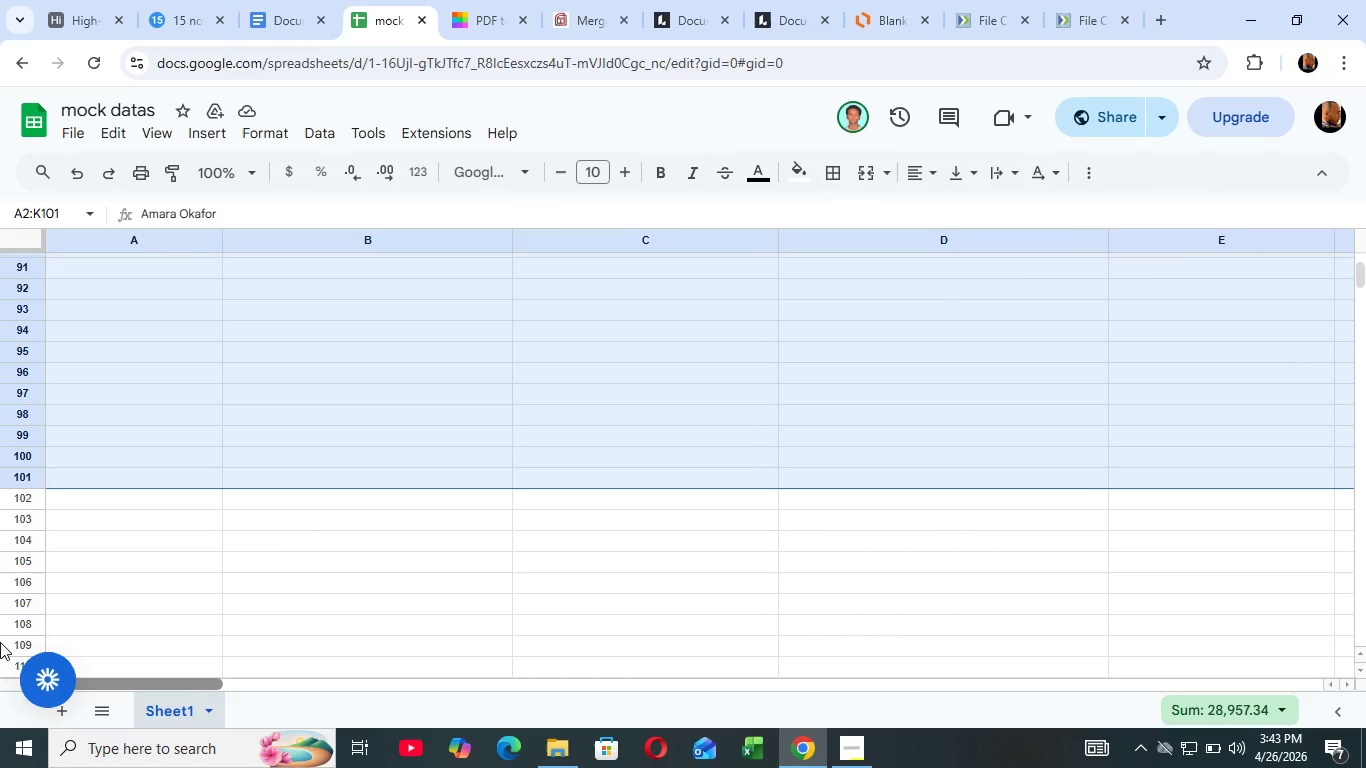 
left_click_drag(start_coordinate=[303, 680], to_coordinate=[0, 656])
 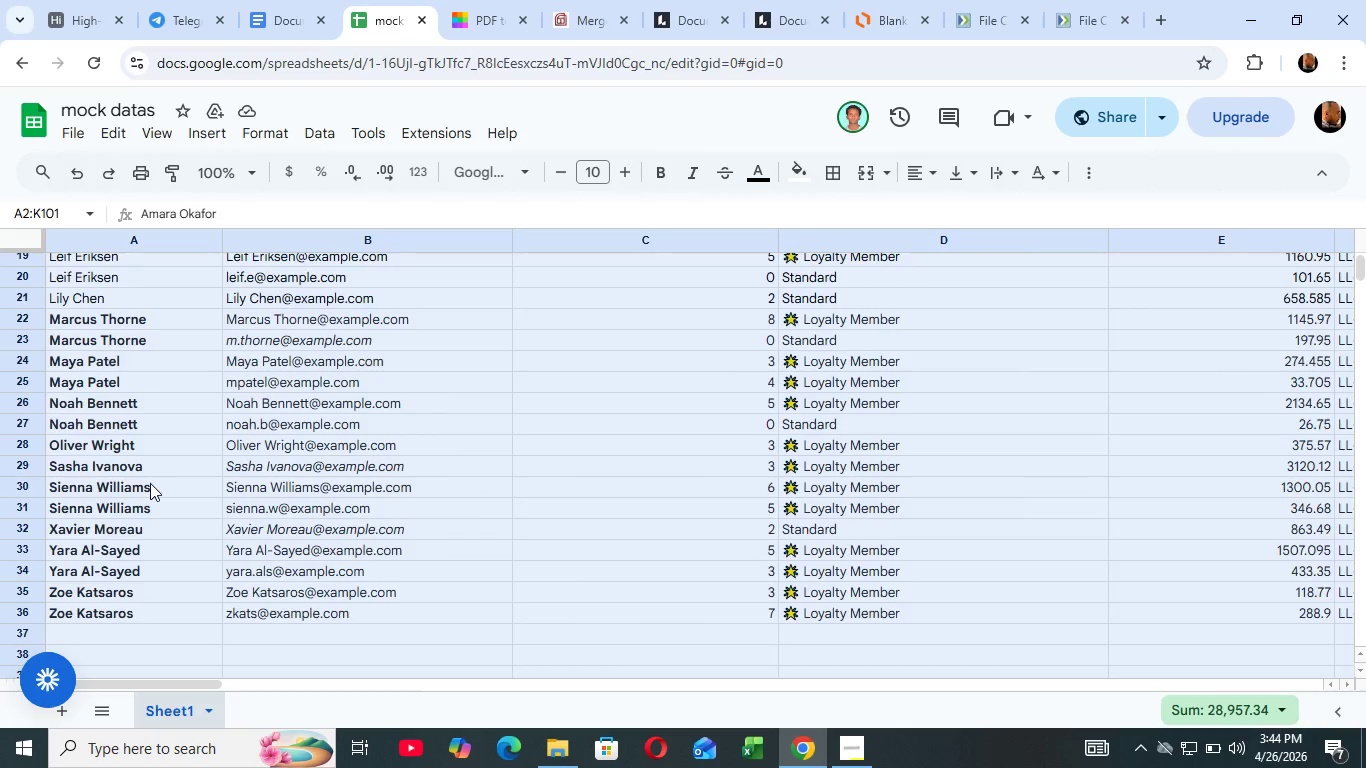 
scroll: coordinate [150, 483], scroll_direction: up, amount: 22.0
 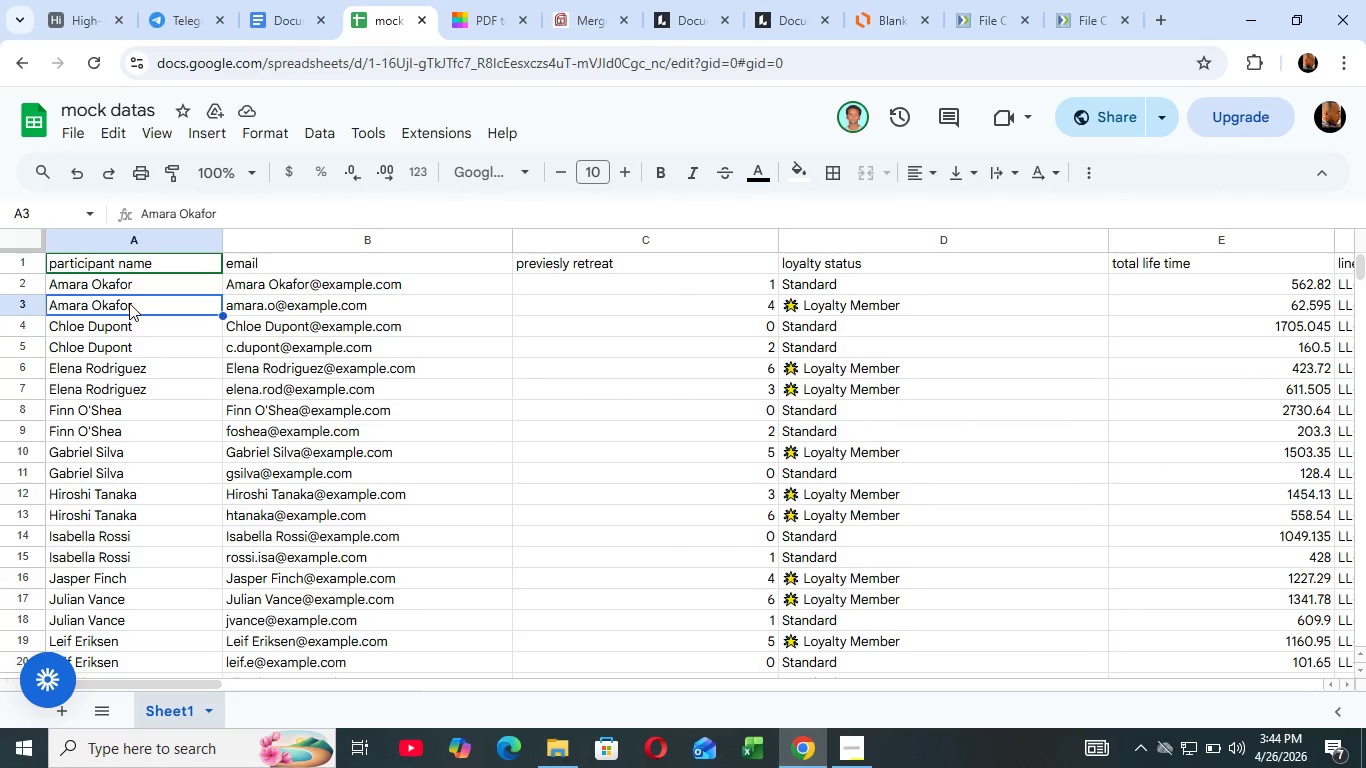 
left_click([139, 326])
 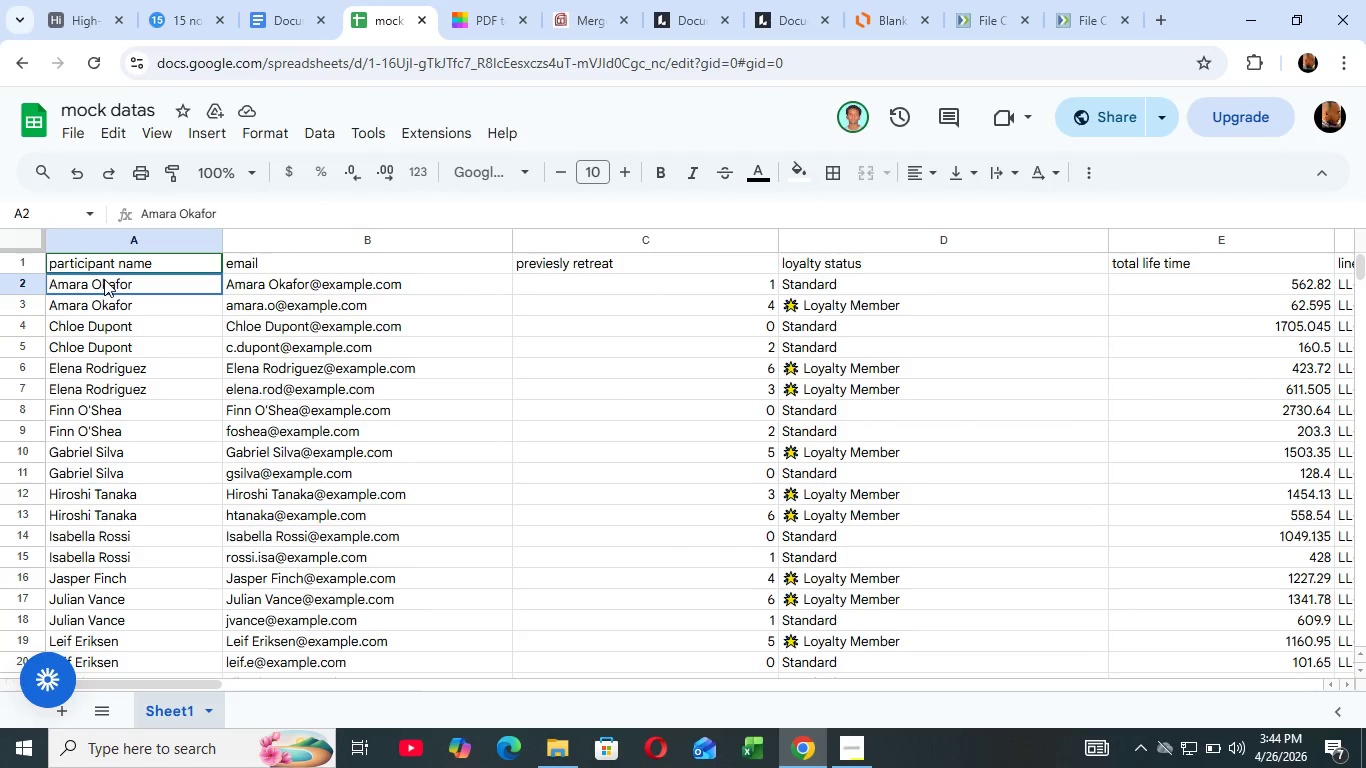 
left_click([129, 303])
 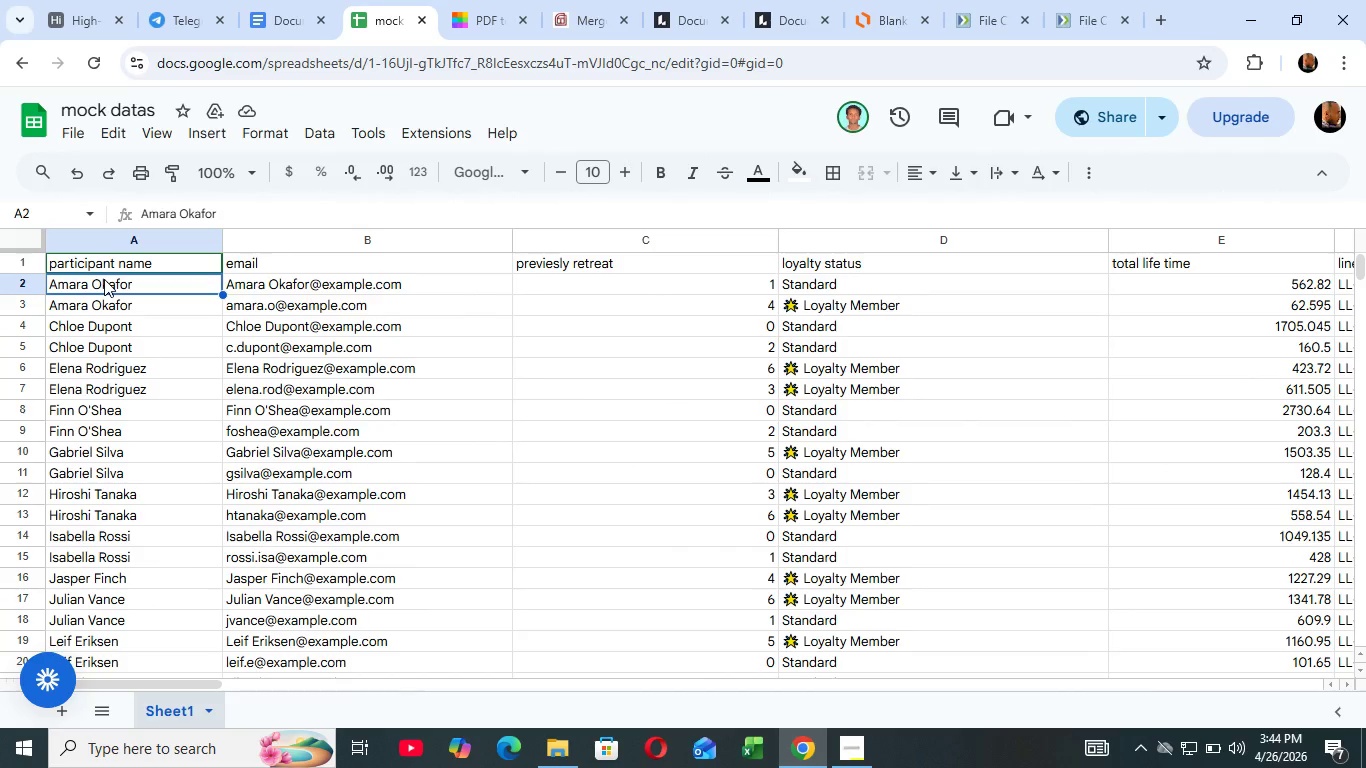 
left_click([104, 279])
 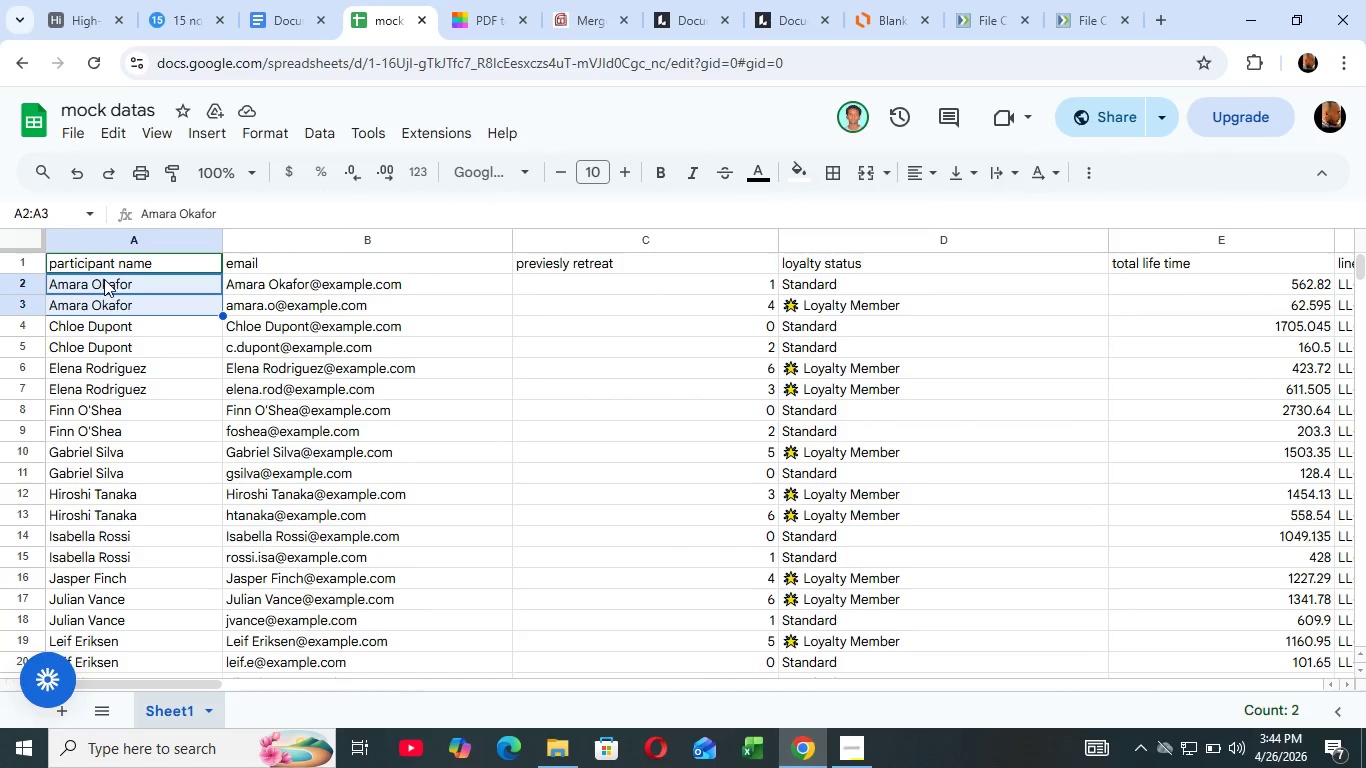 
hold_key(key=ArrowDown, duration=1.52)
 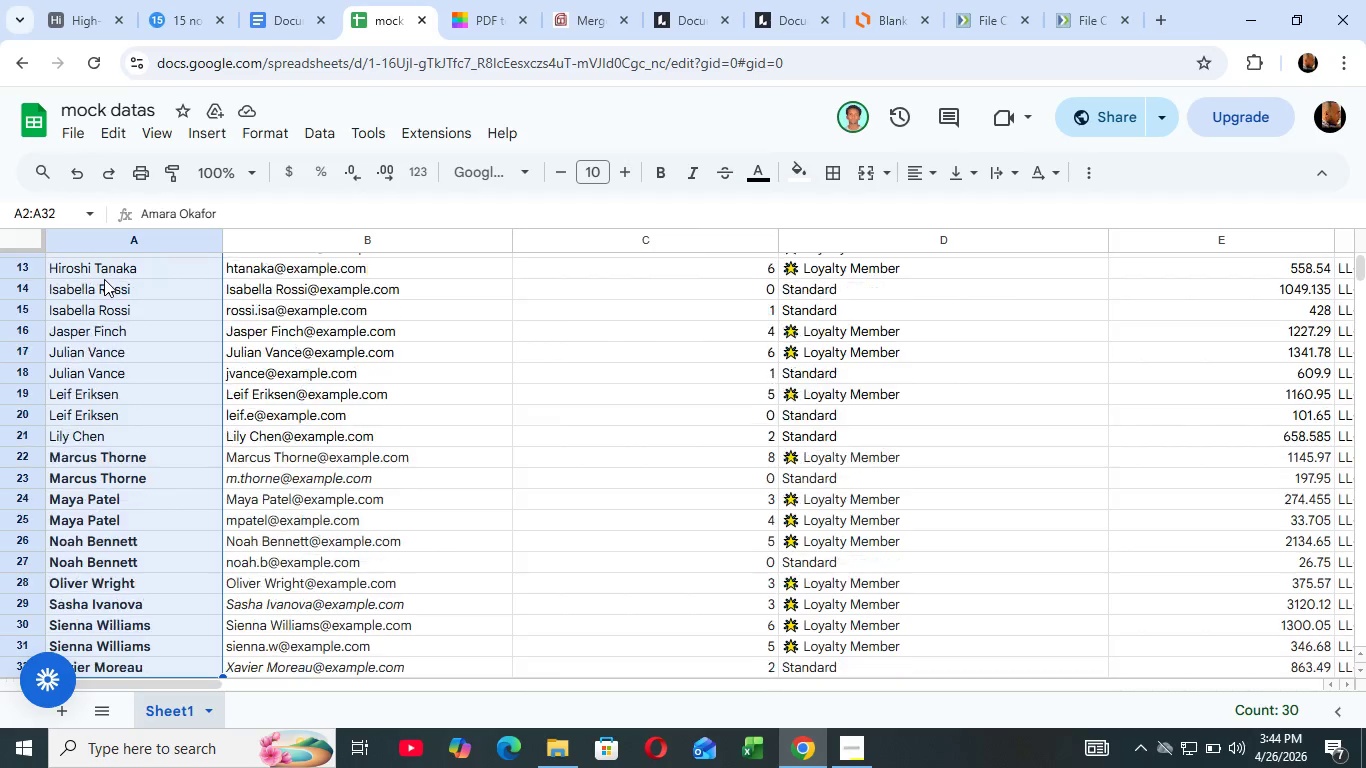 
key(Shift+ArrowDown)
 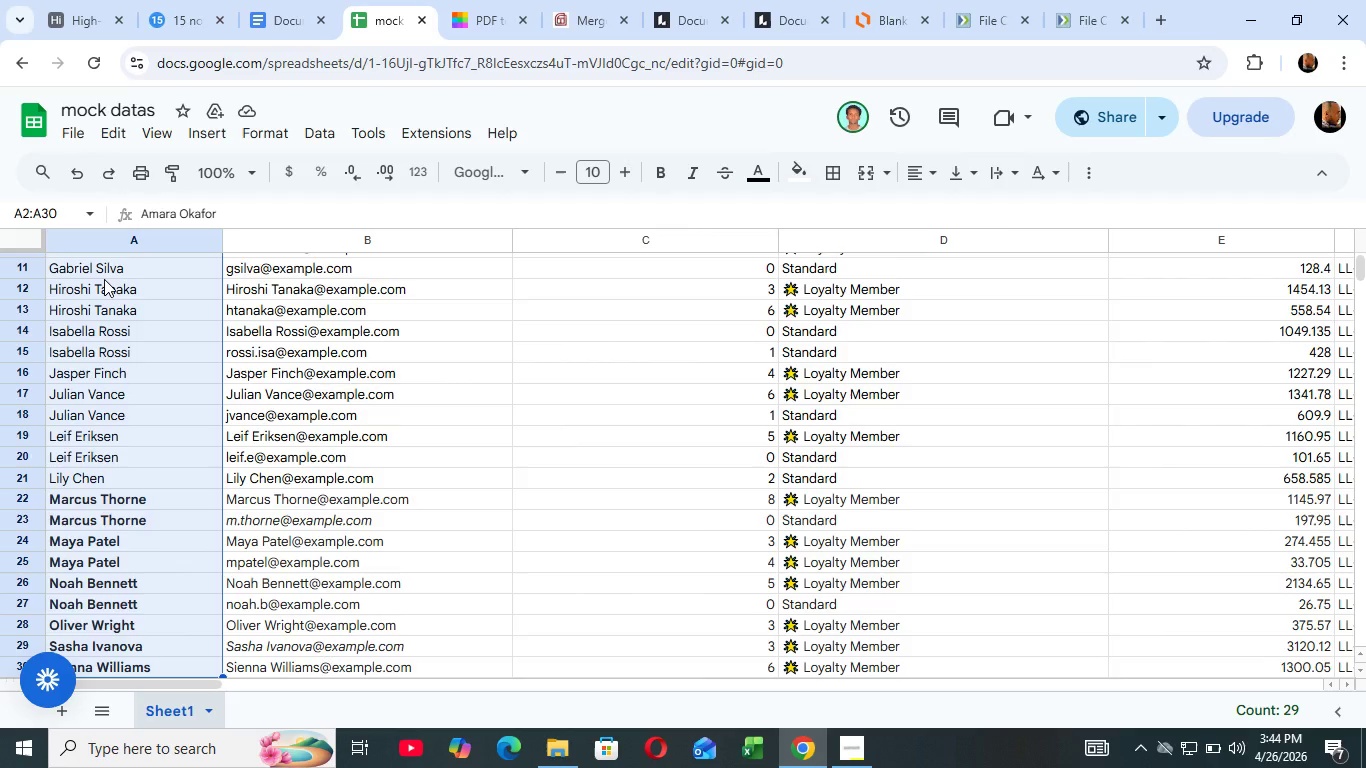 
key(Shift+ArrowDown)
 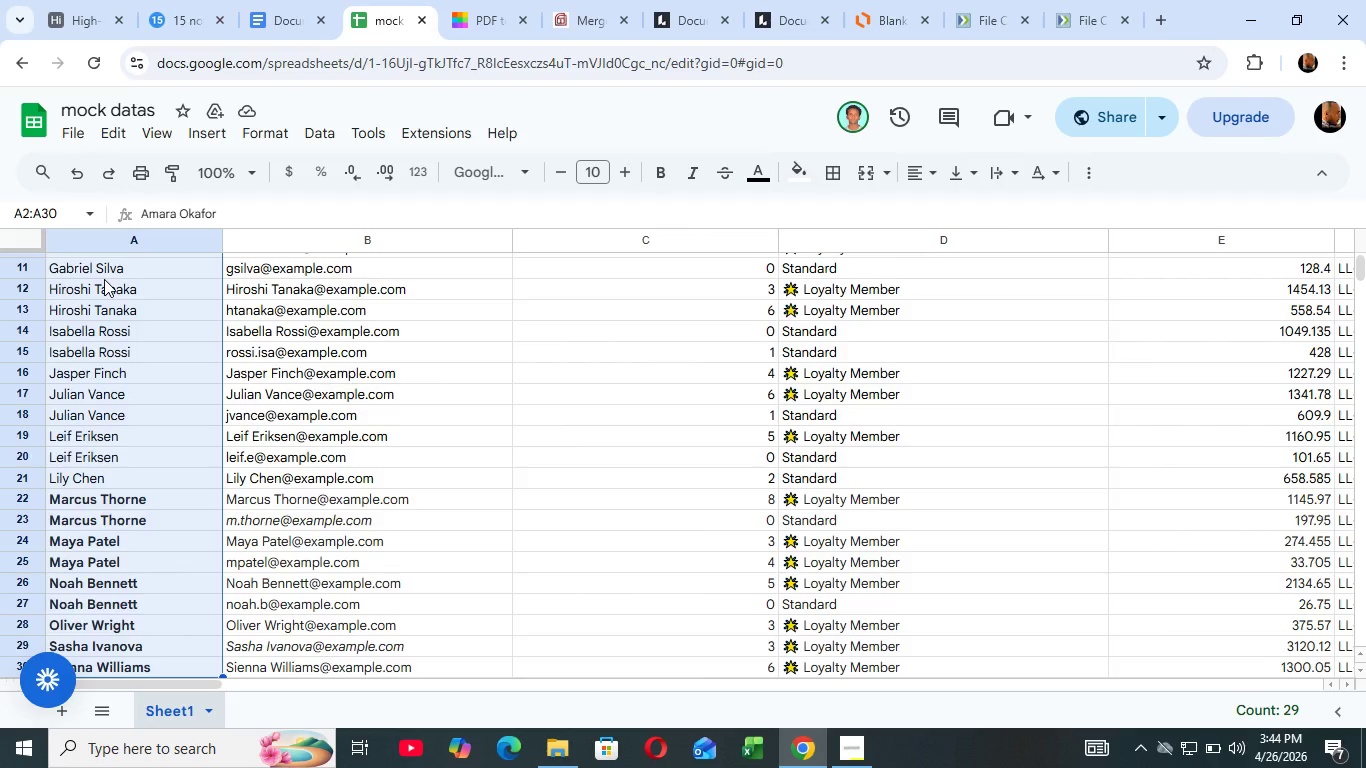 
key(Shift+ArrowDown)
 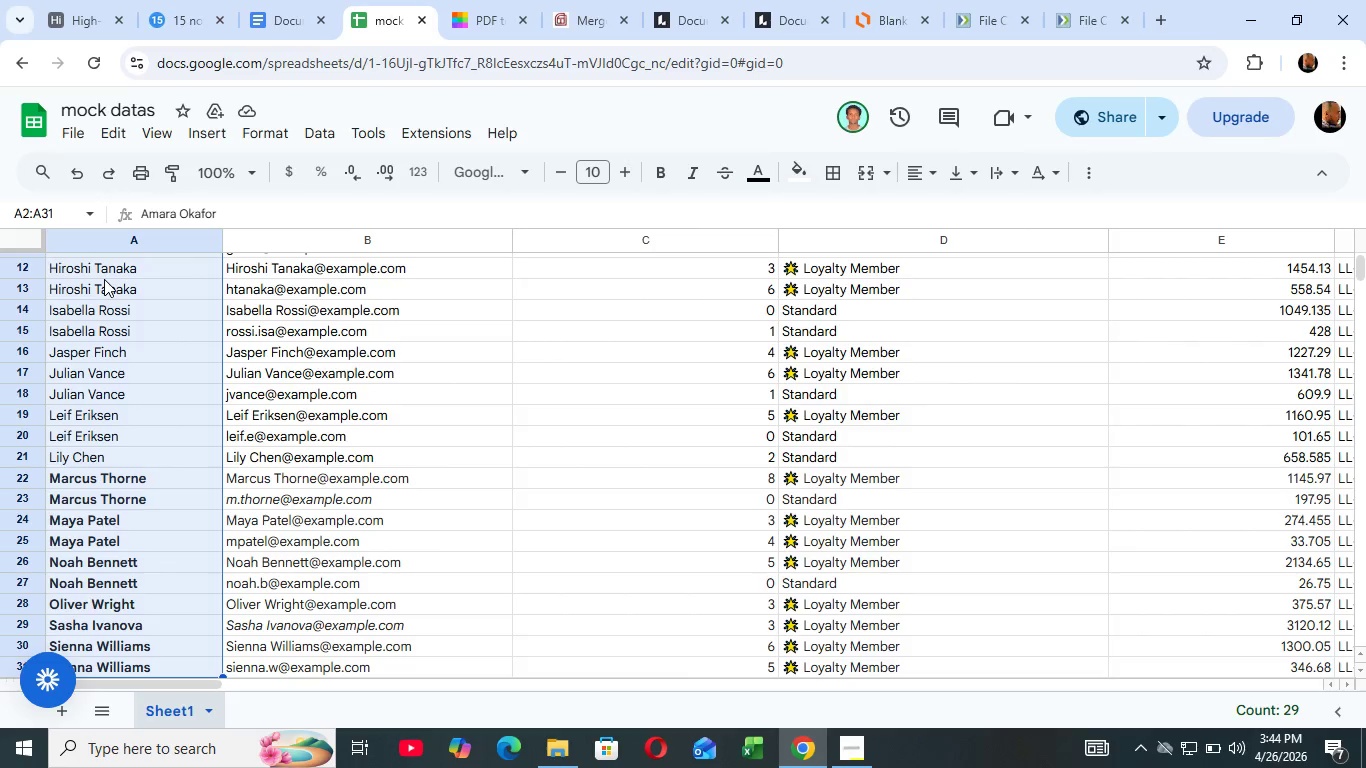 
key(Shift+ArrowDown)
 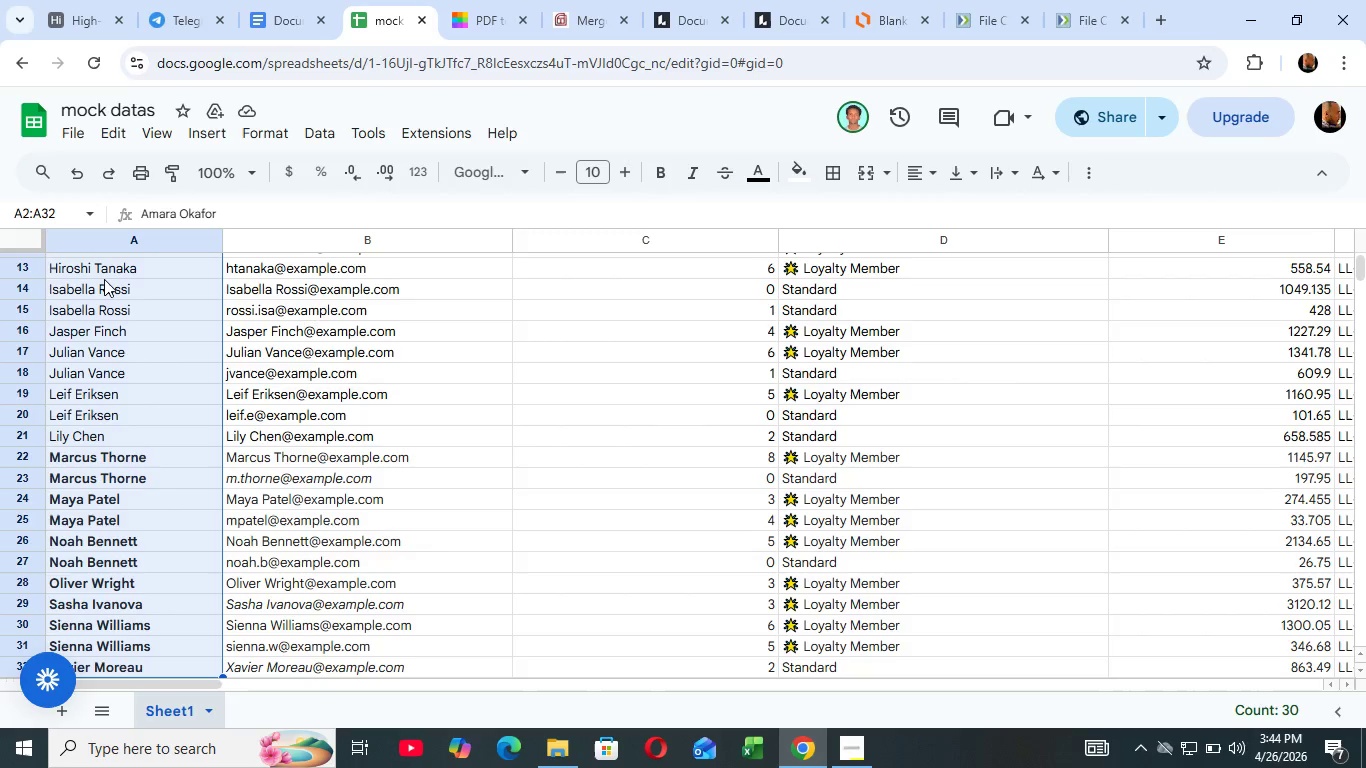 
key(Shift+ArrowDown)
 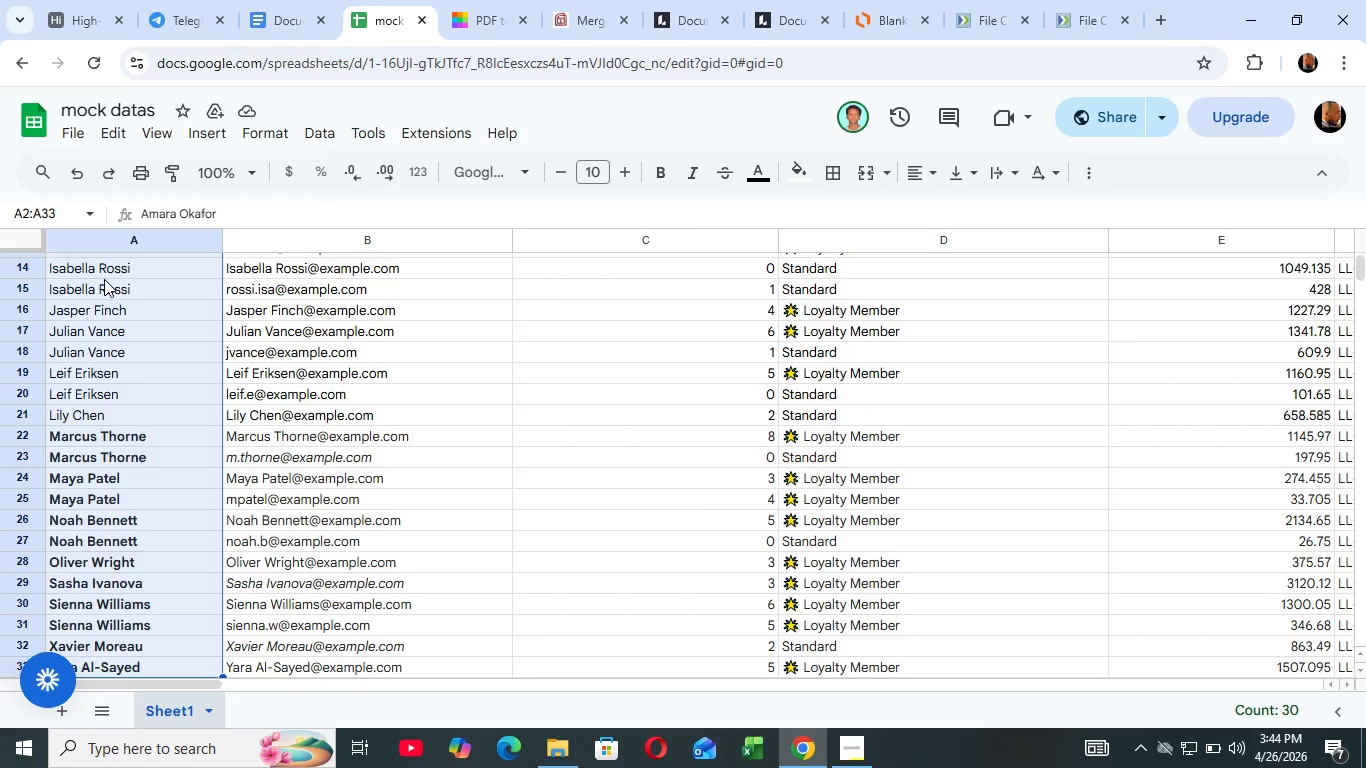 
key(Shift+ArrowDown)
 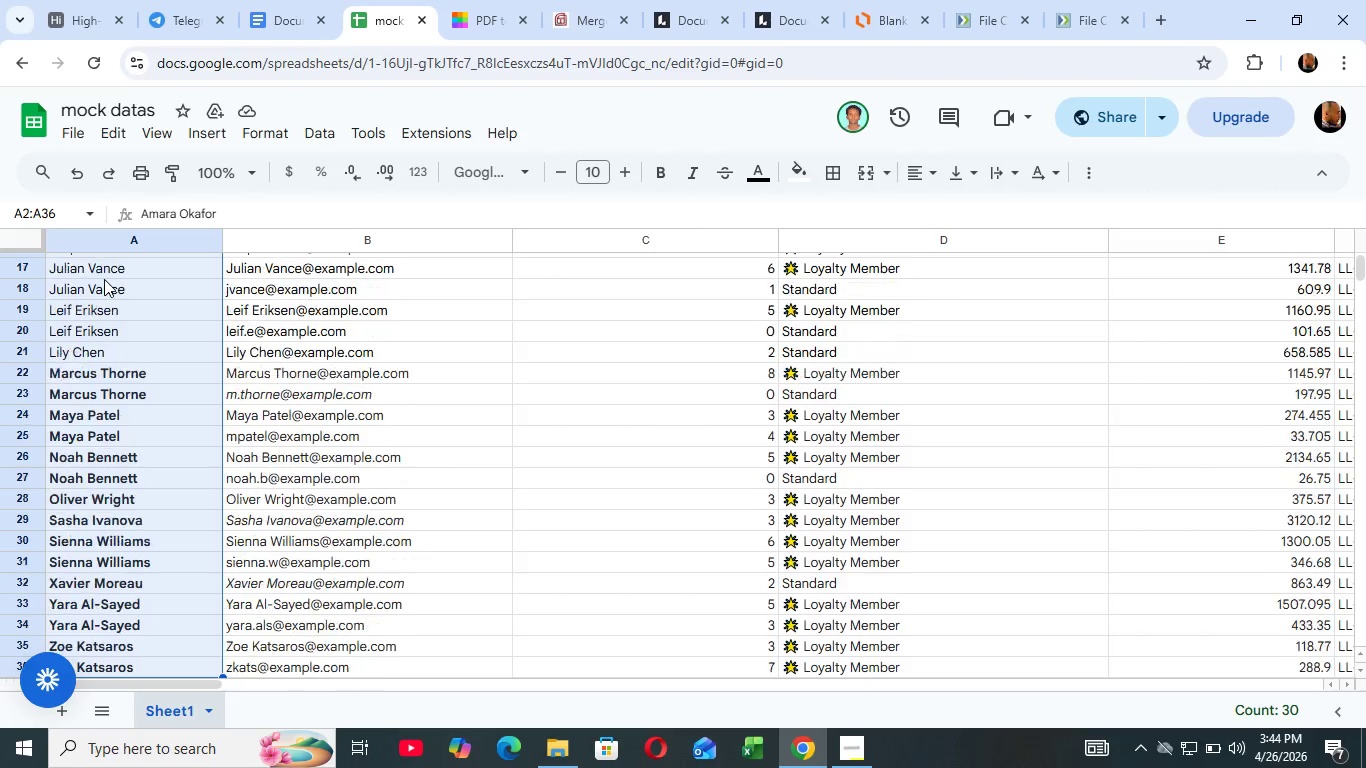 
key(Shift+ArrowDown)
 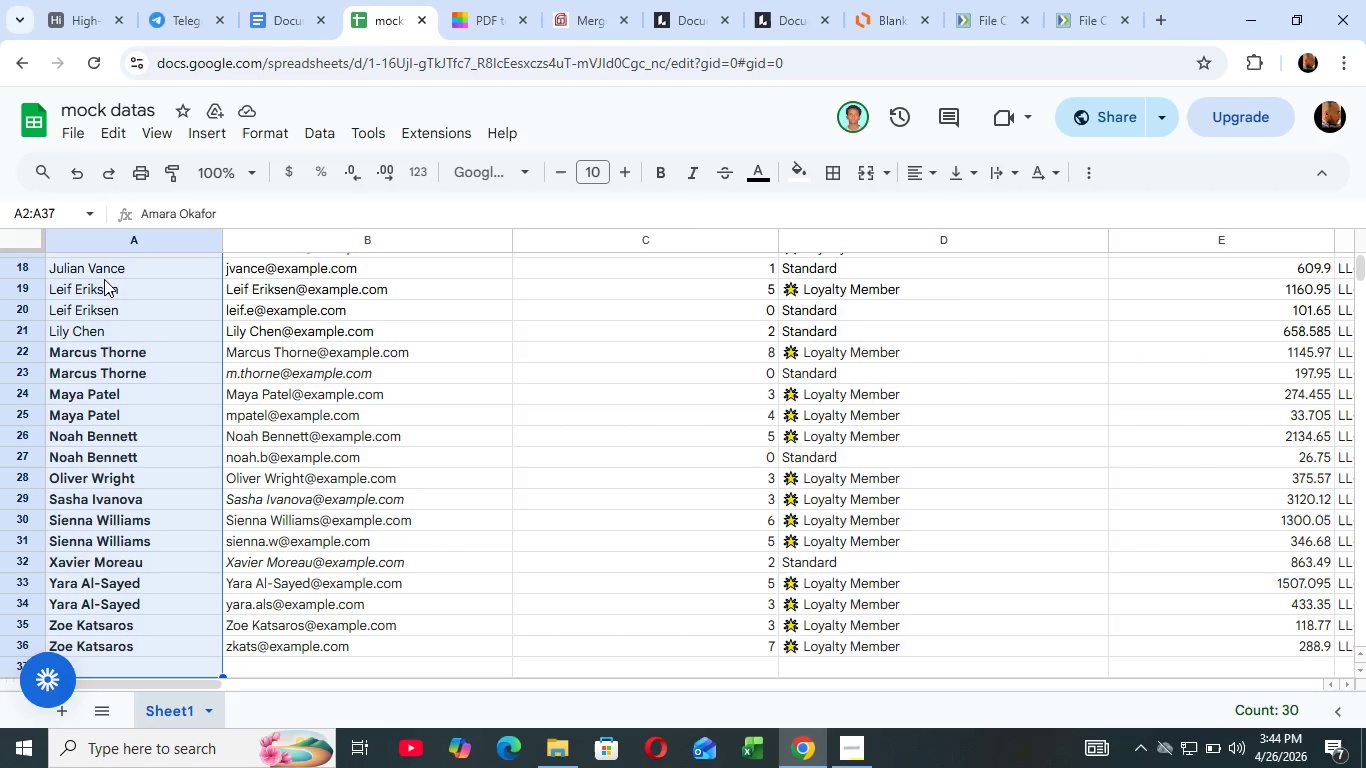 
key(Shift+ArrowDown)
 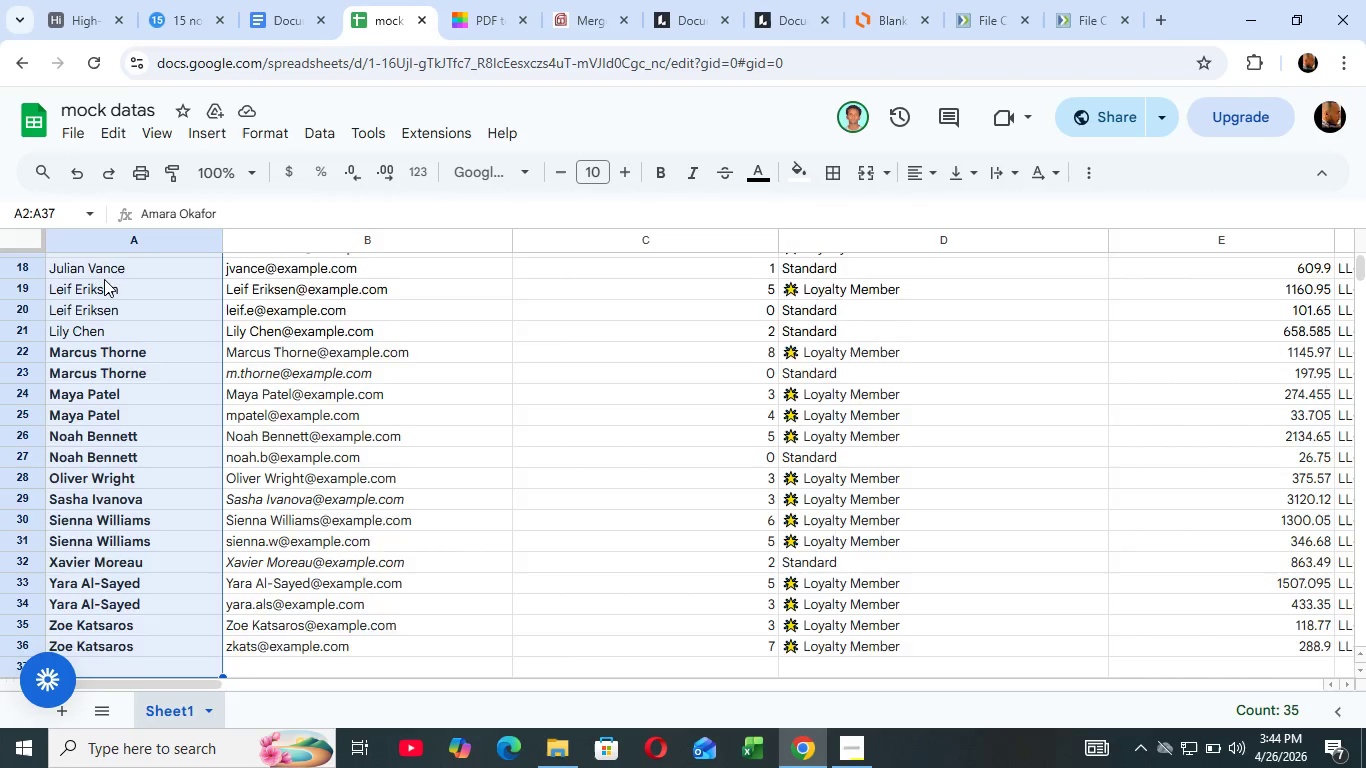 
key(Shift+ArrowDown)
 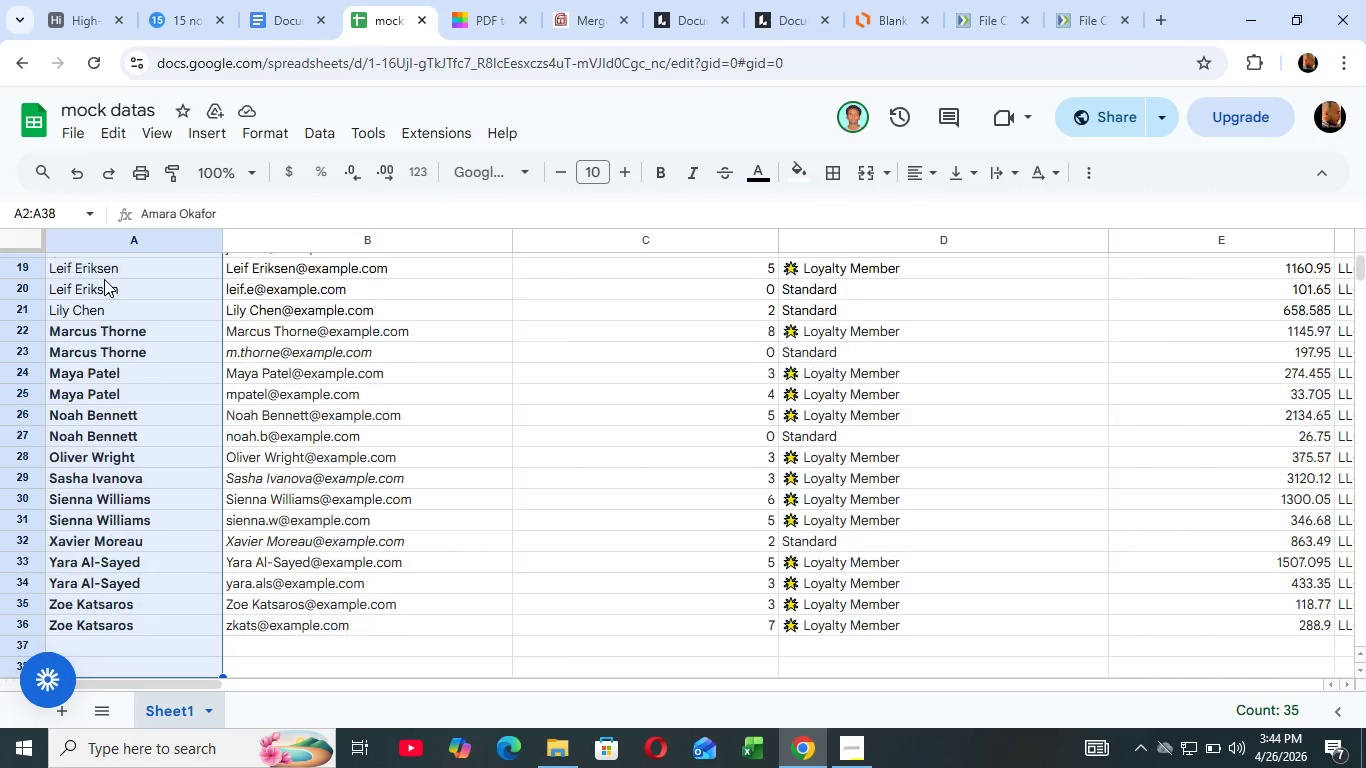 
key(Shift+ArrowDown)
 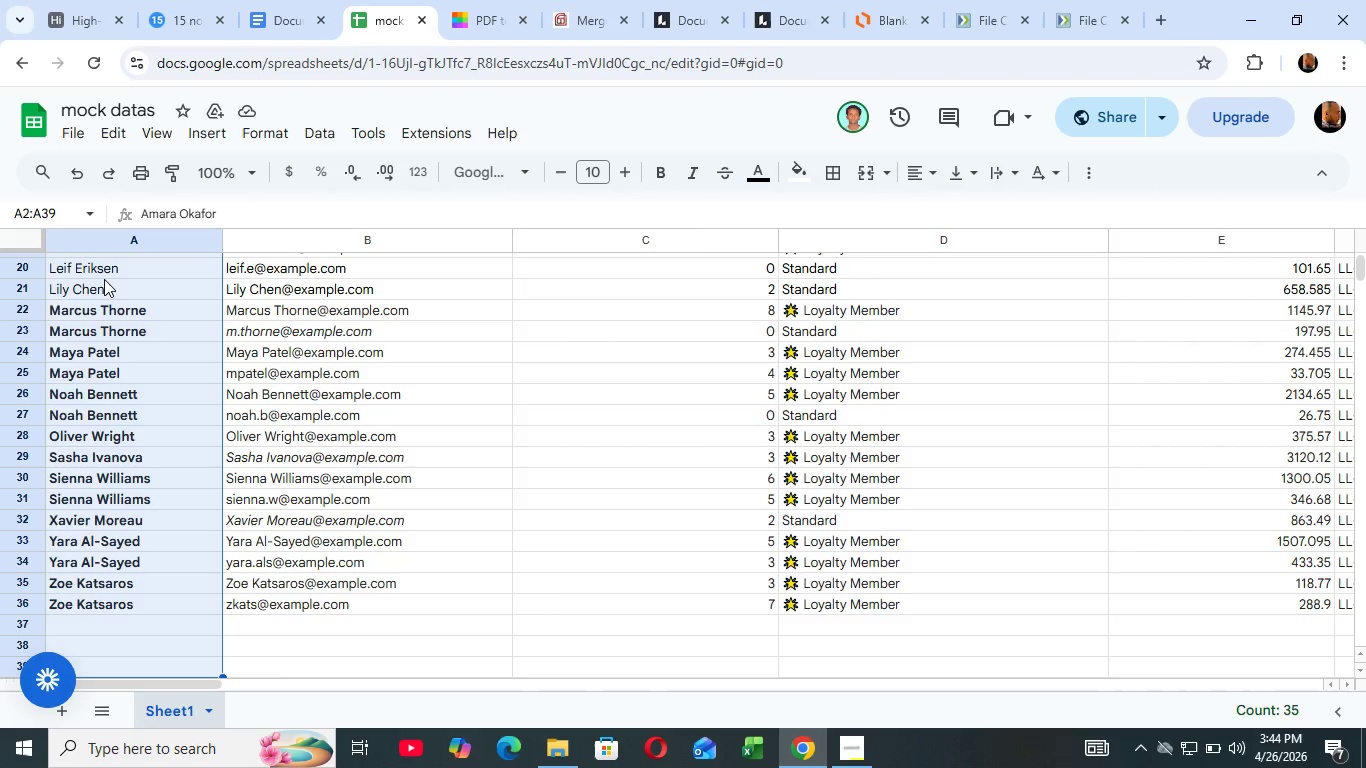 
key(Shift+ArrowDown)
 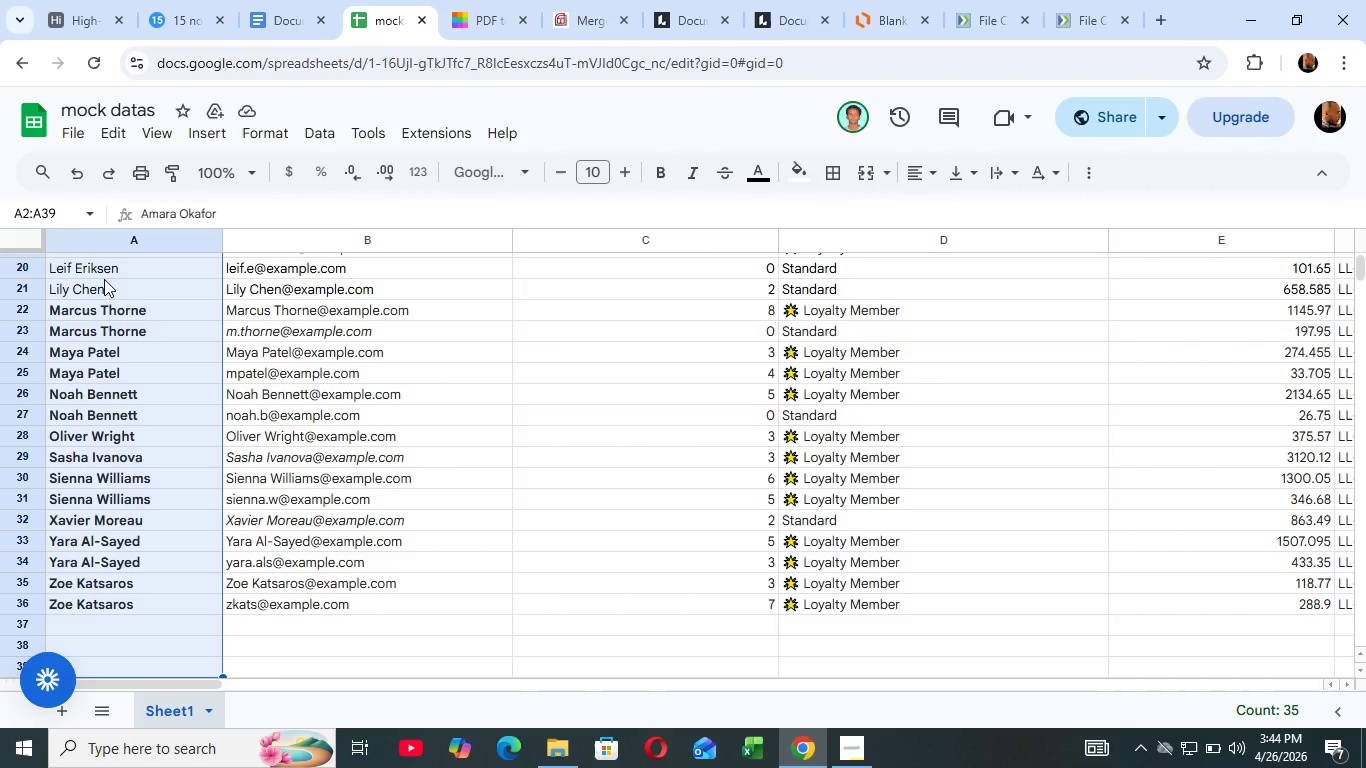 
key(Shift+ArrowDown)
 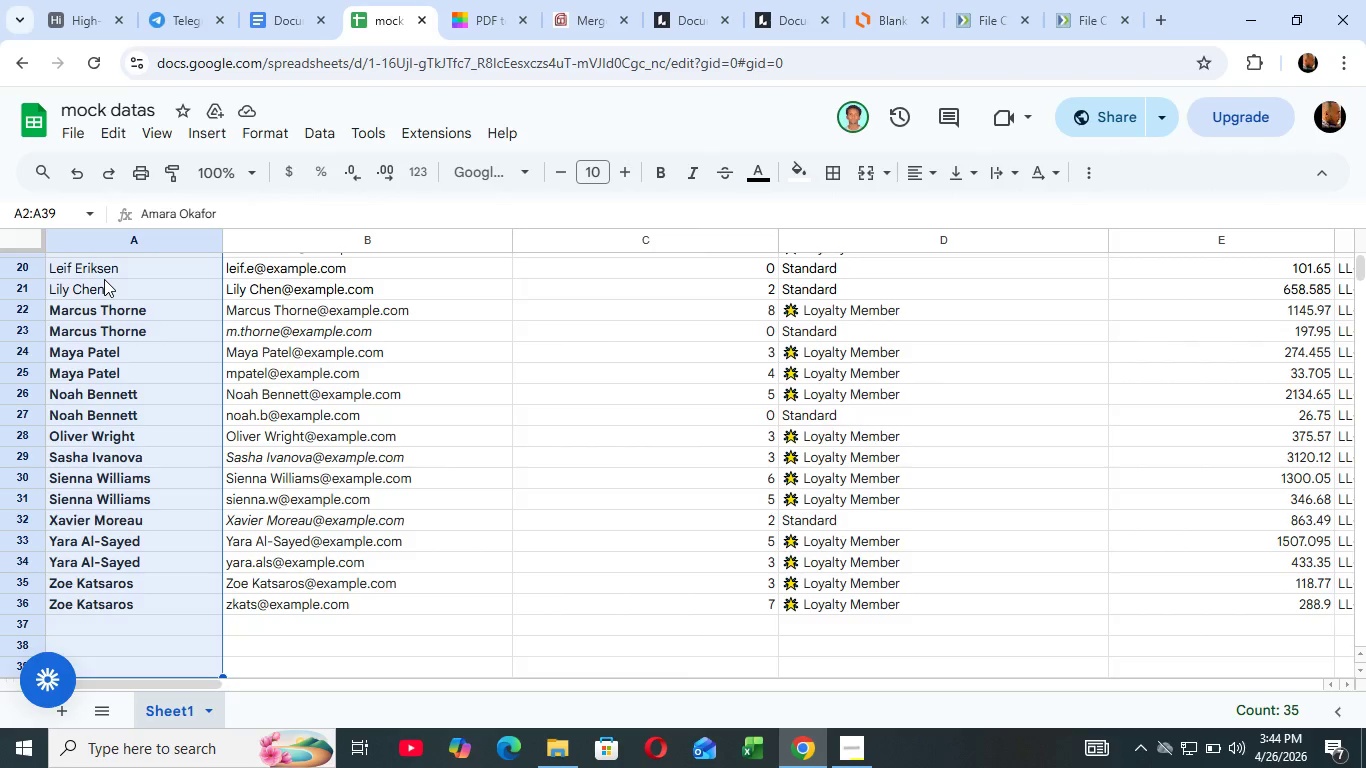 
key(Shift+ArrowDown)
 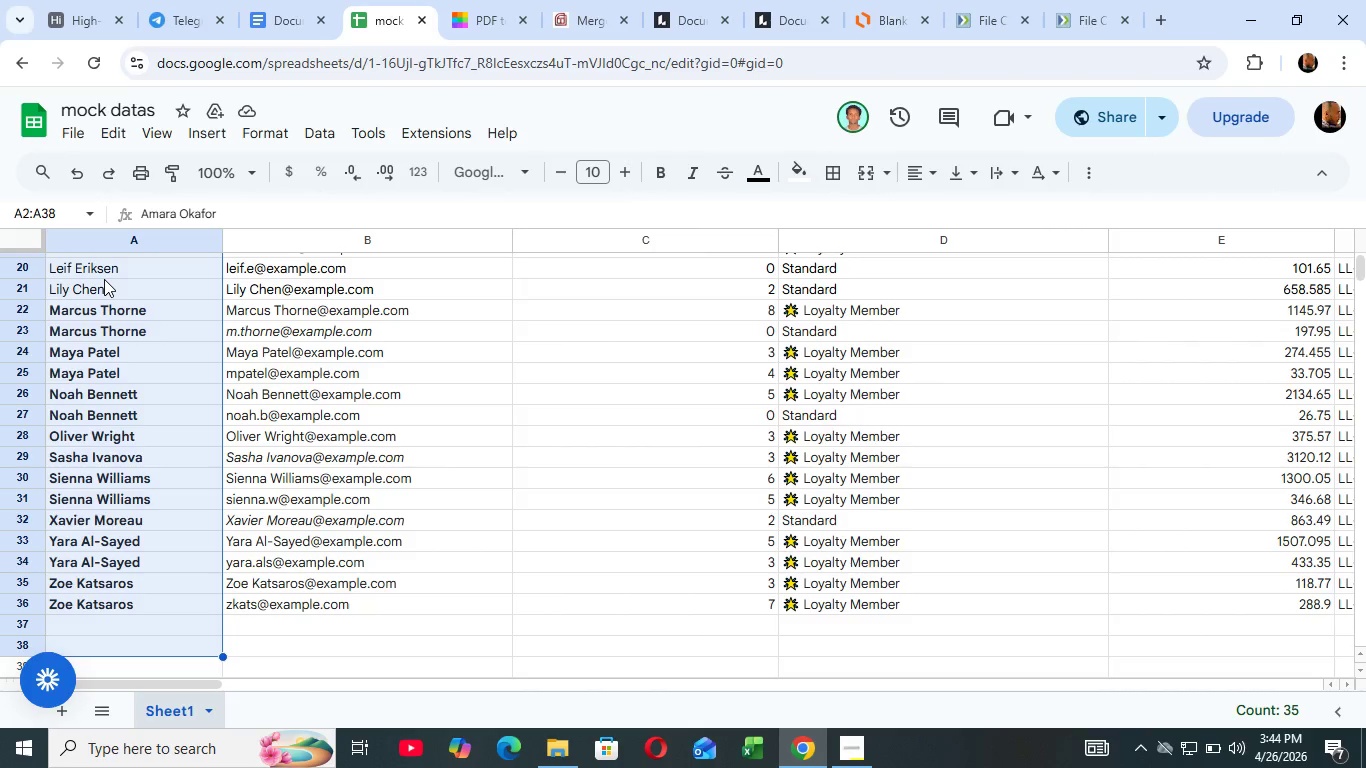 
key(Shift+ArrowDown)
 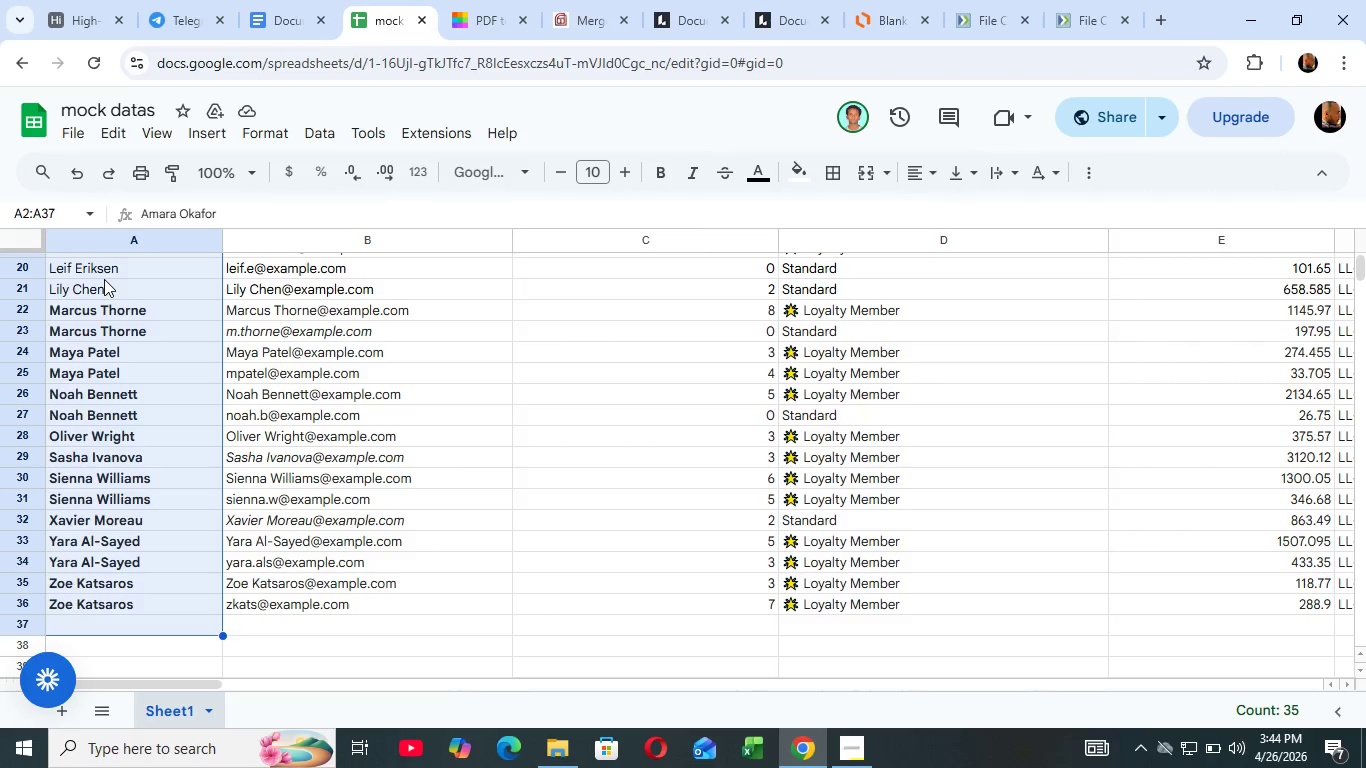 
key(Shift+ArrowUp)
 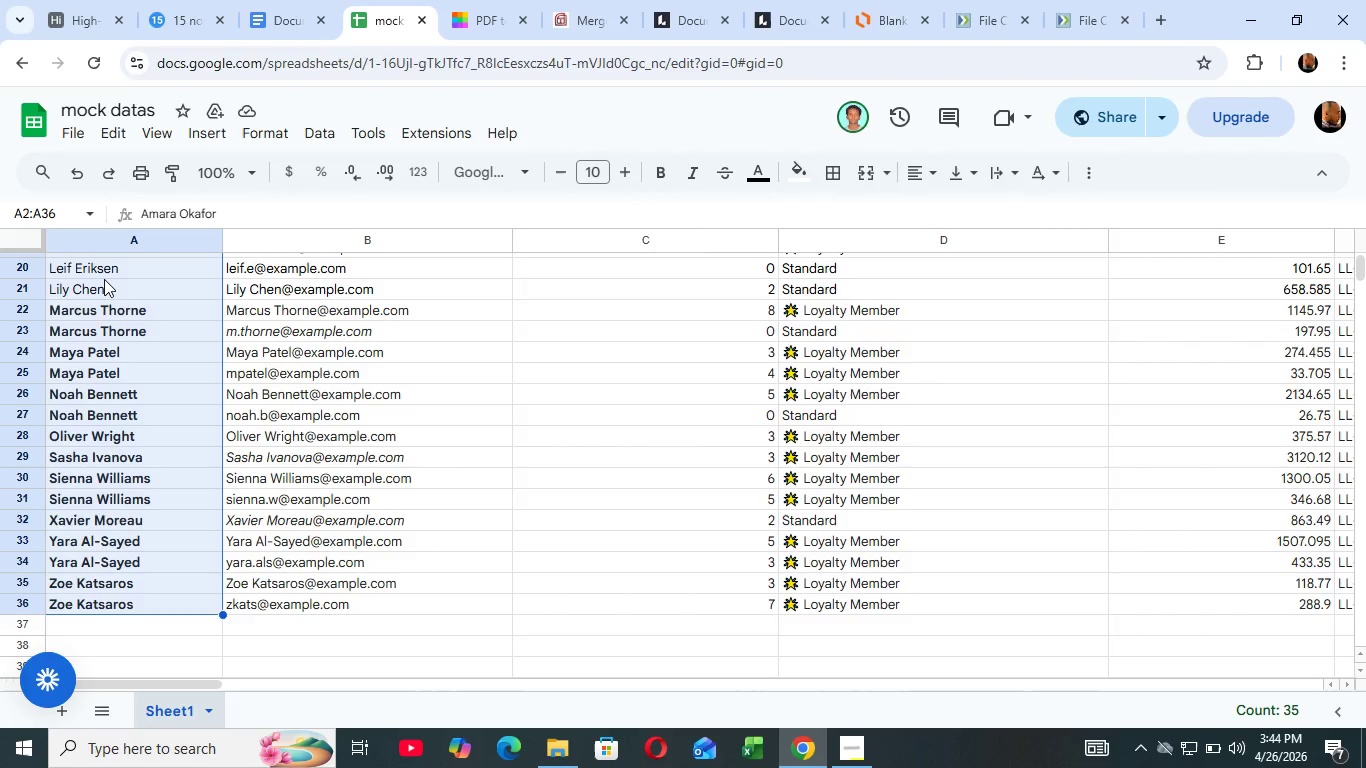 
key(Shift+ArrowUp)
 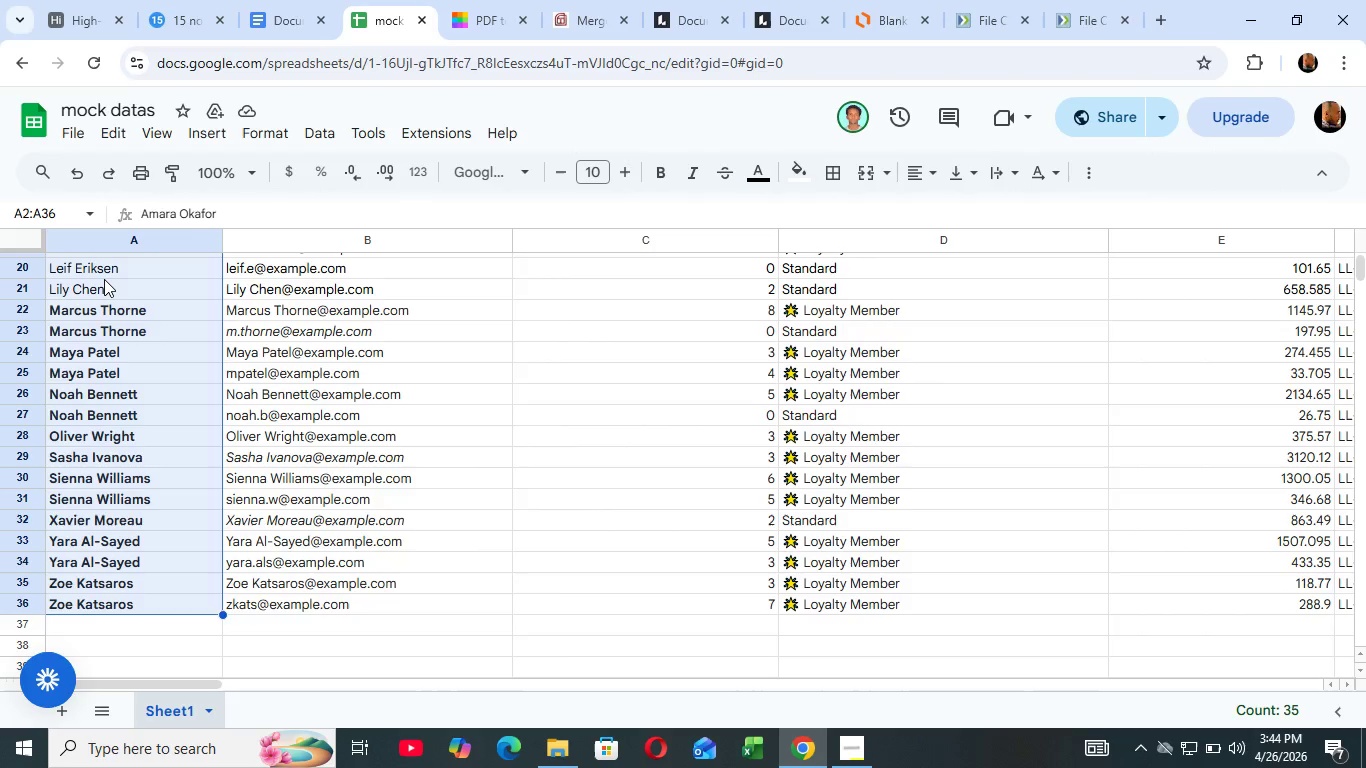 
key(Shift+ArrowUp)
 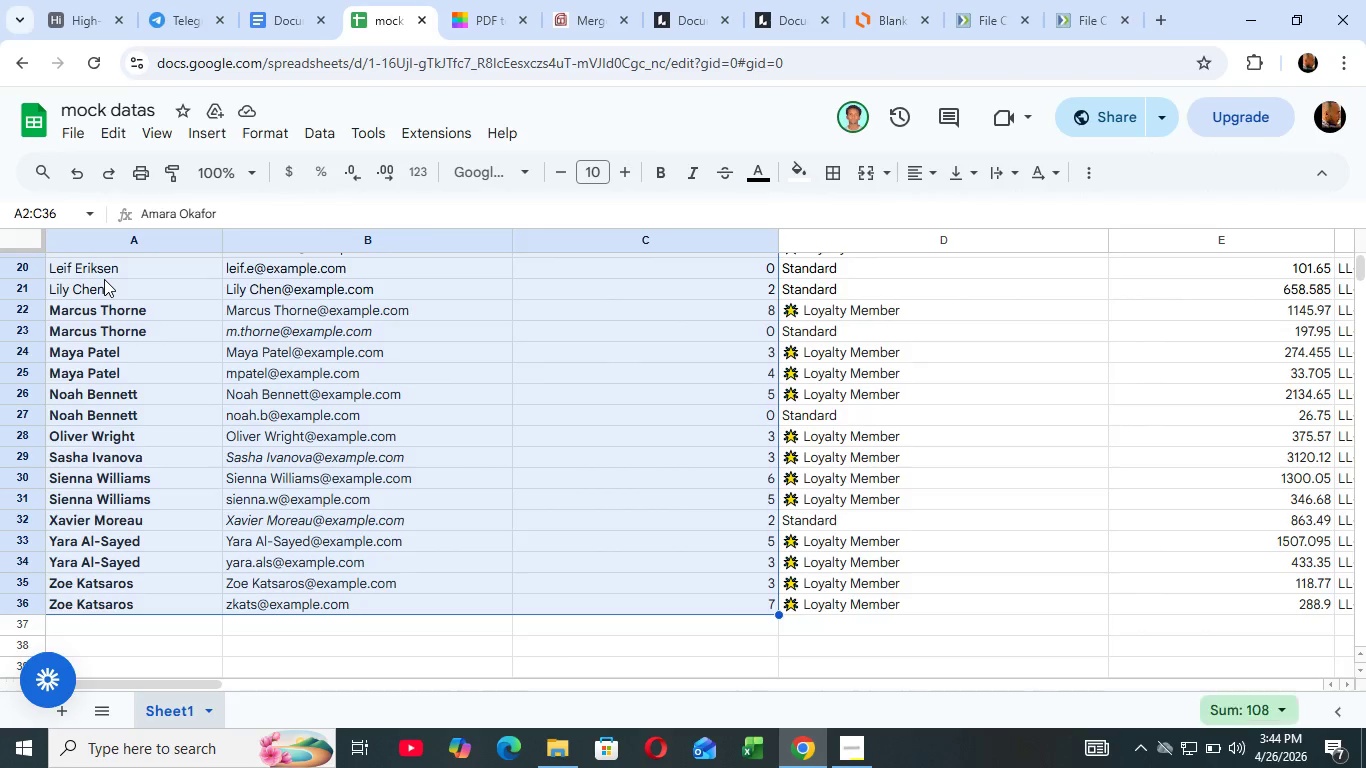 
key(Shift+ArrowRight)
 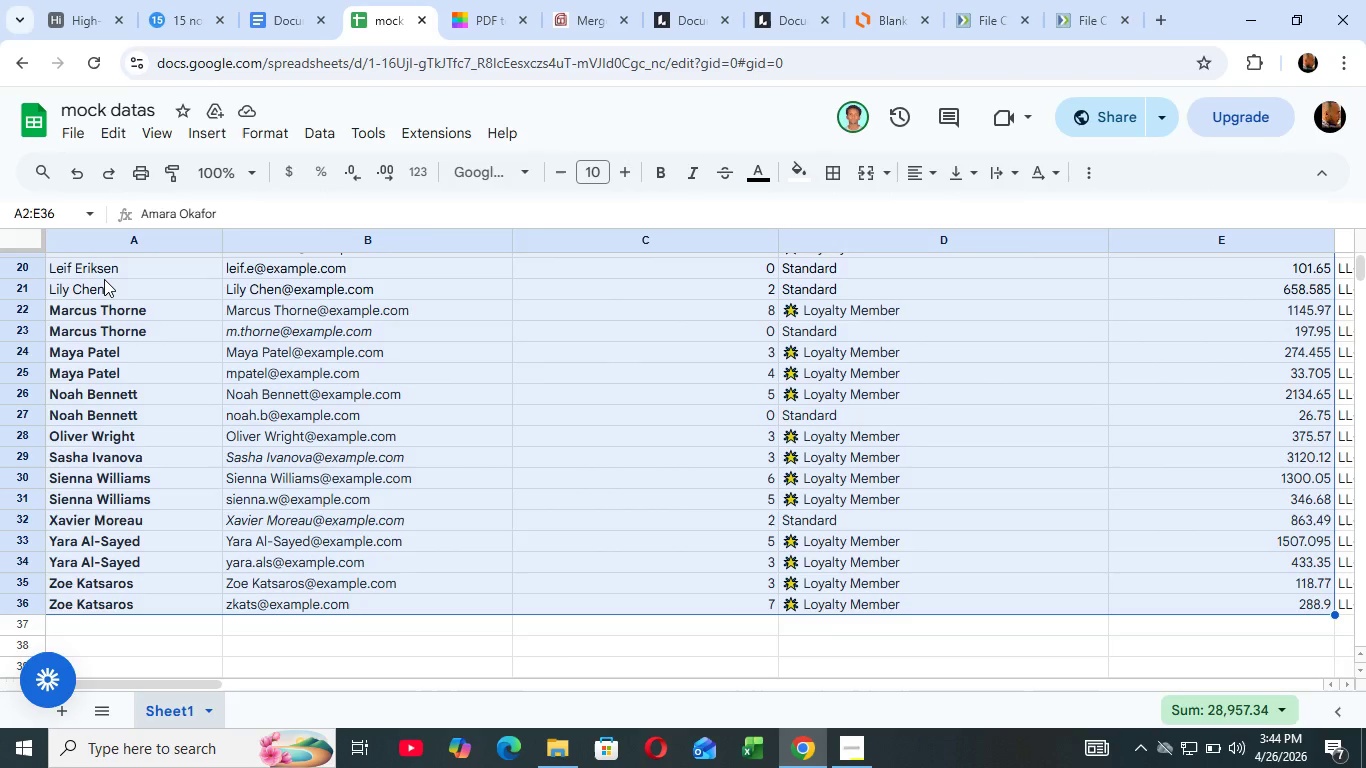 
key(Shift+ArrowRight)
 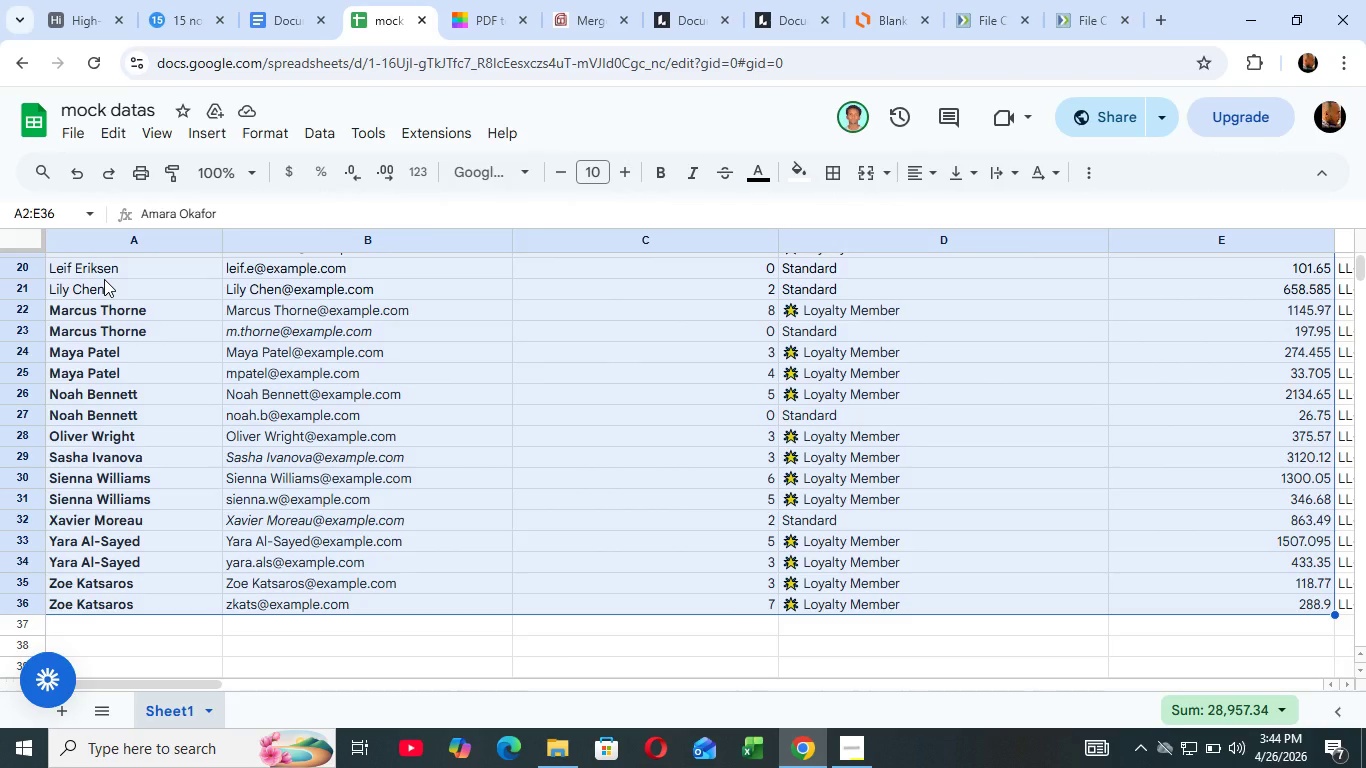 
key(Shift+ArrowRight)
 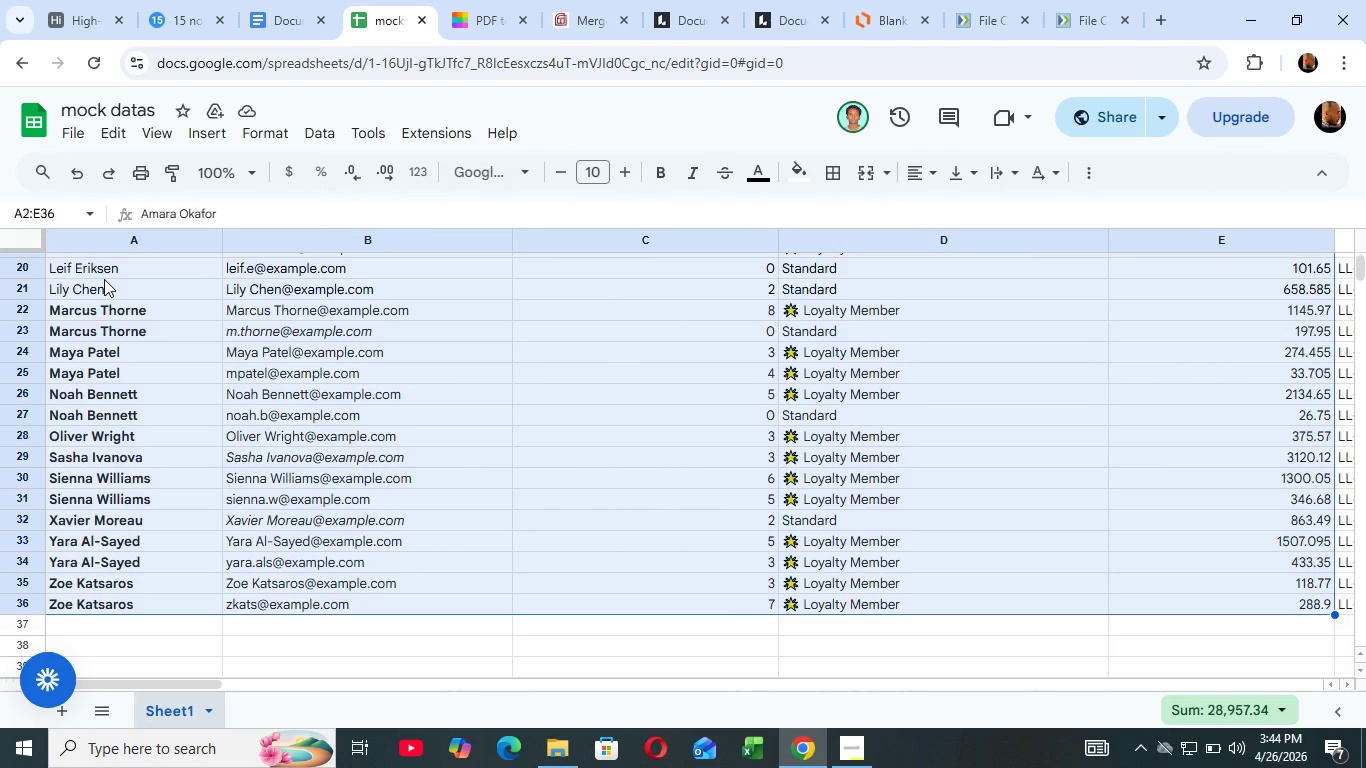 
key(Shift+ArrowRight)
 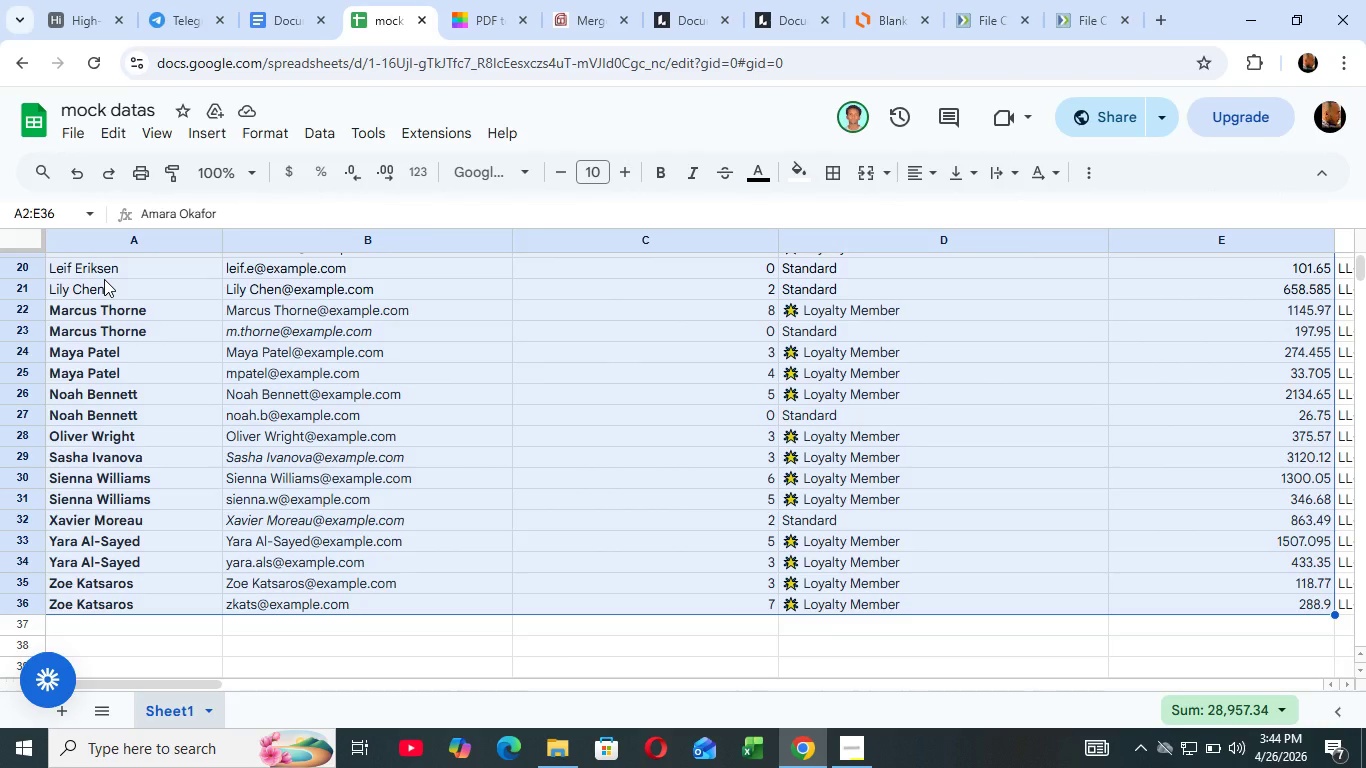 
wait(6.28)
 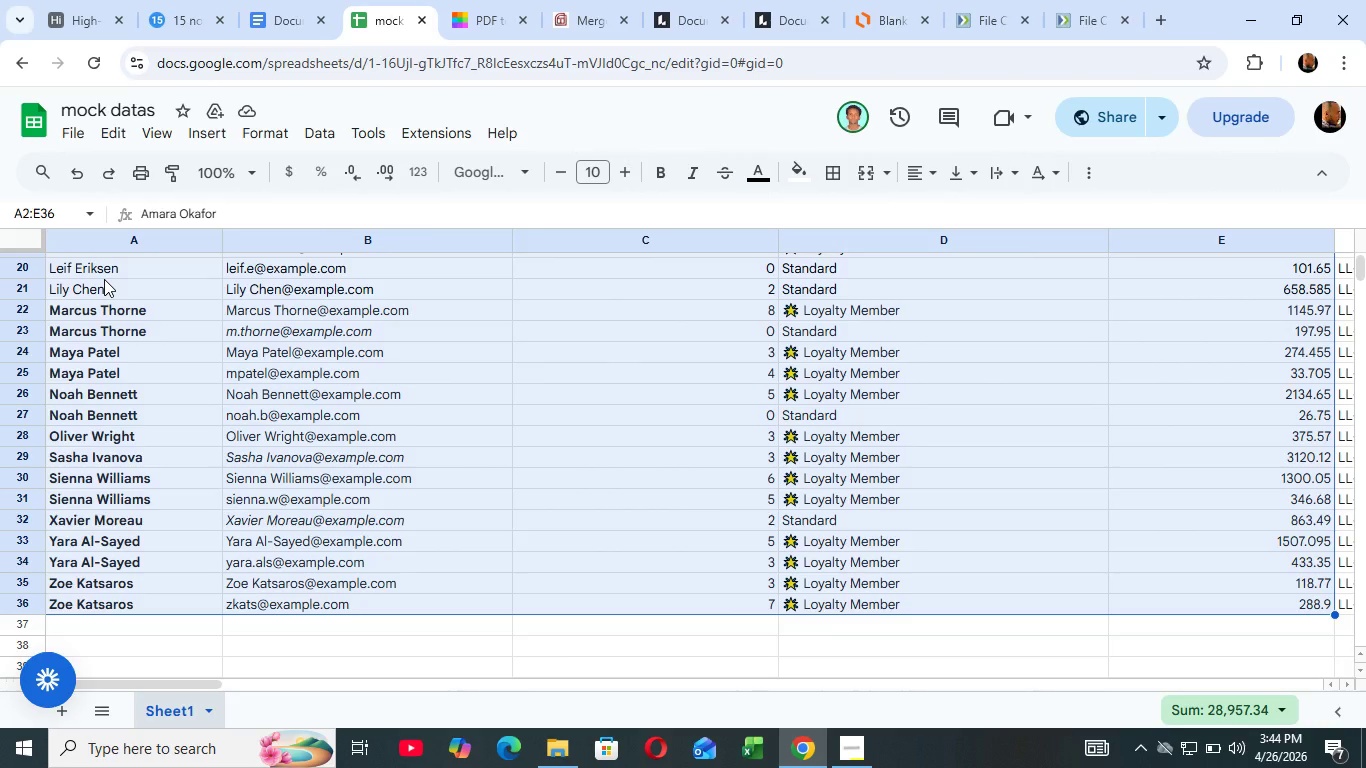 
key(Shift+ArrowRight)
 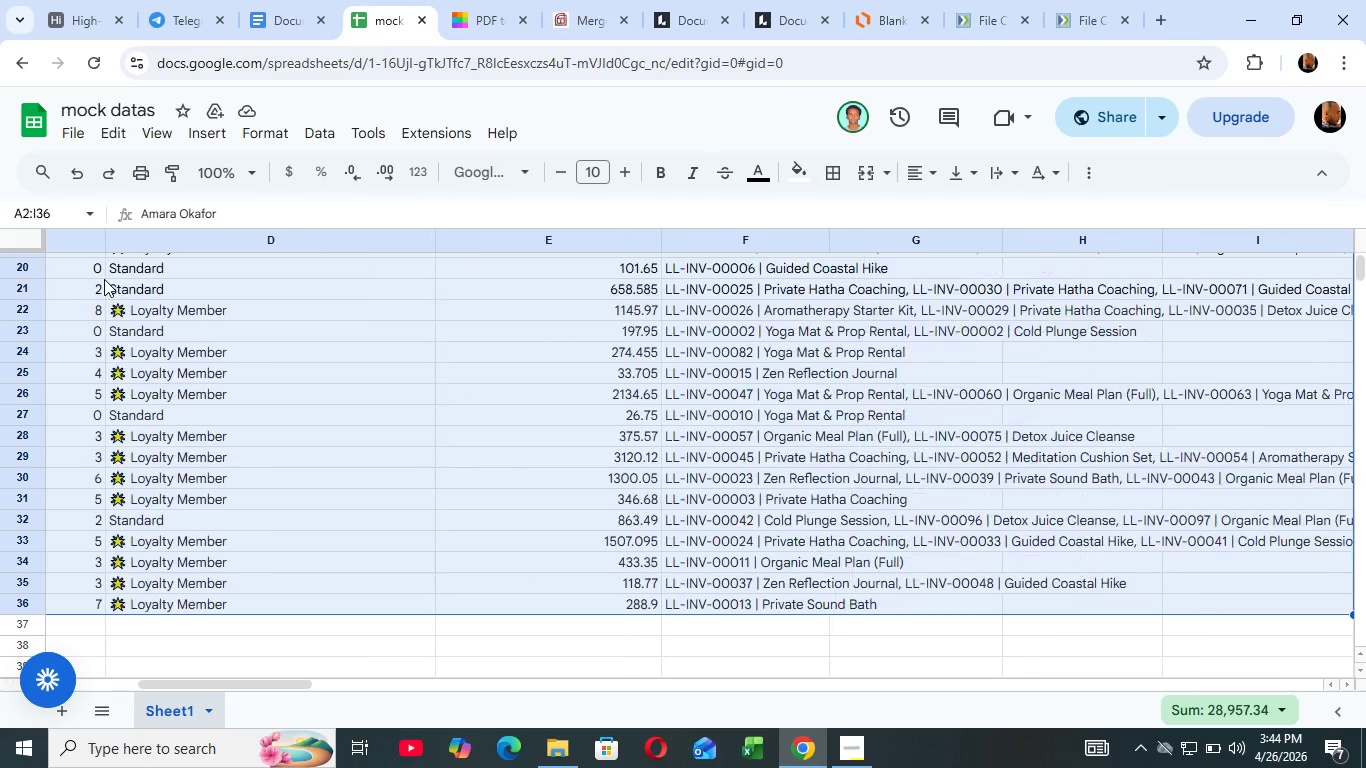 
key(Shift+ArrowRight)
 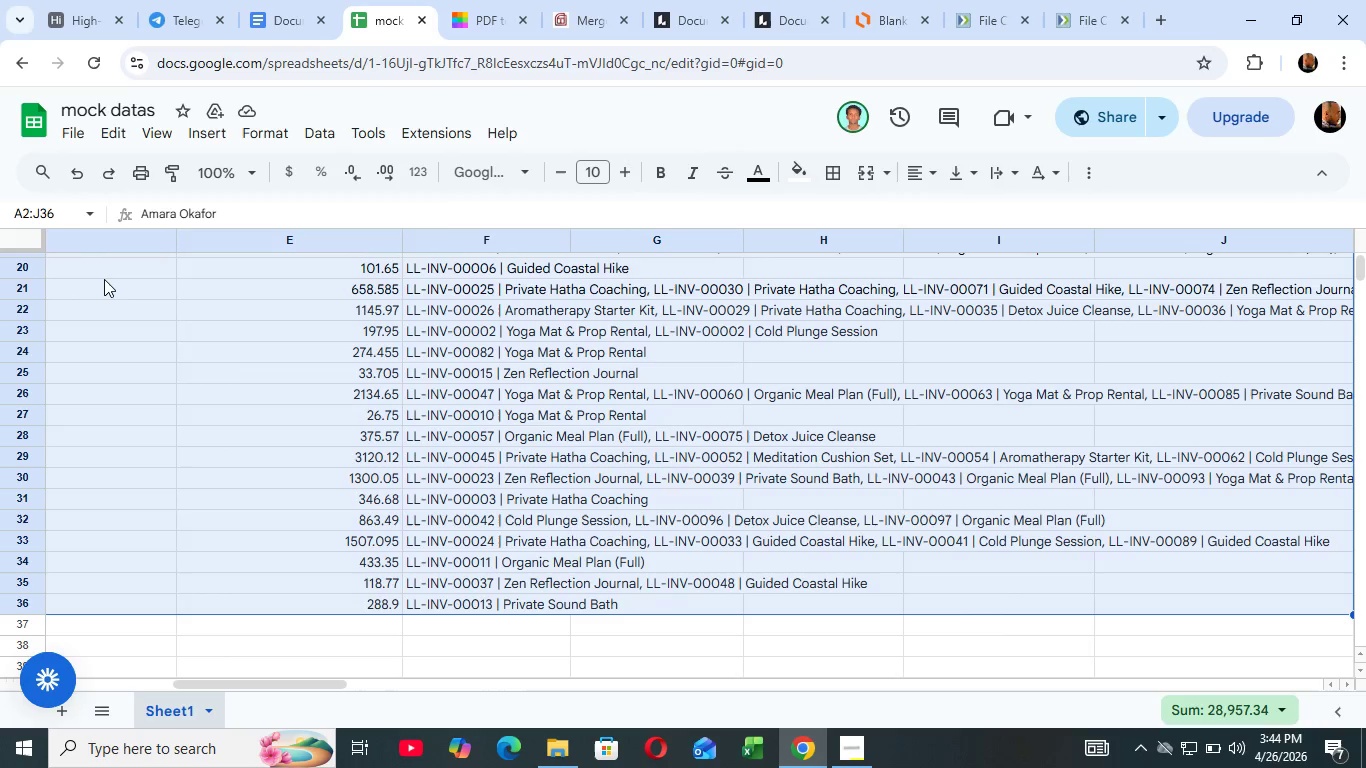 
key(Shift+ArrowRight)
 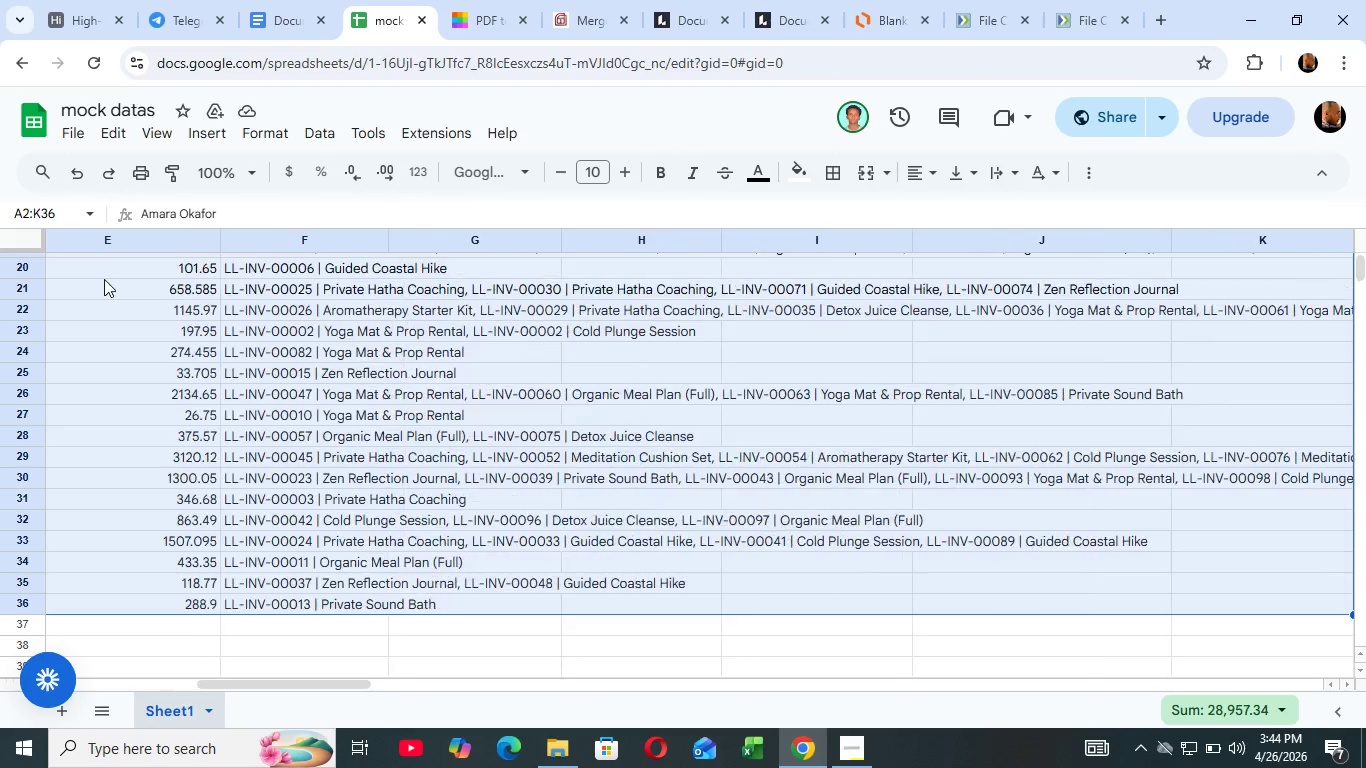 
key(Shift+ArrowRight)
 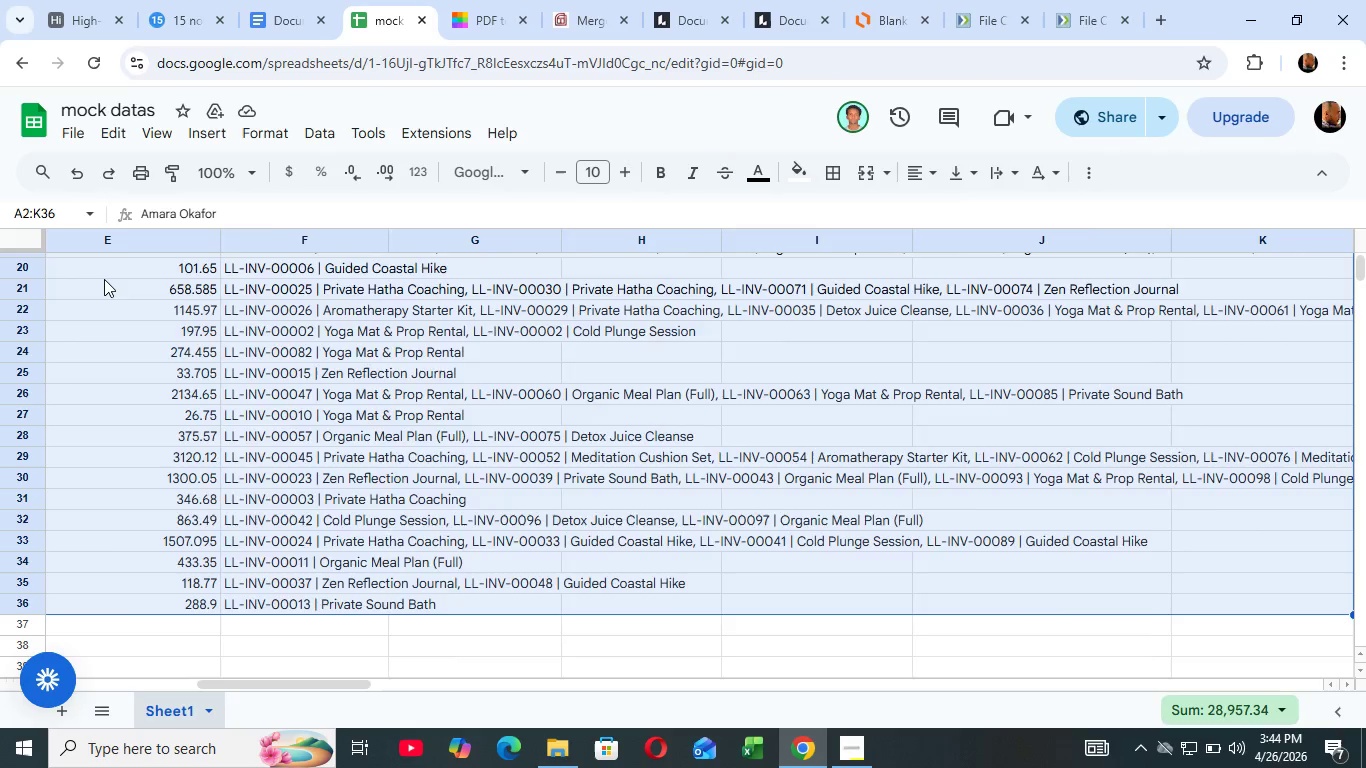 
key(Shift+ArrowRight)
 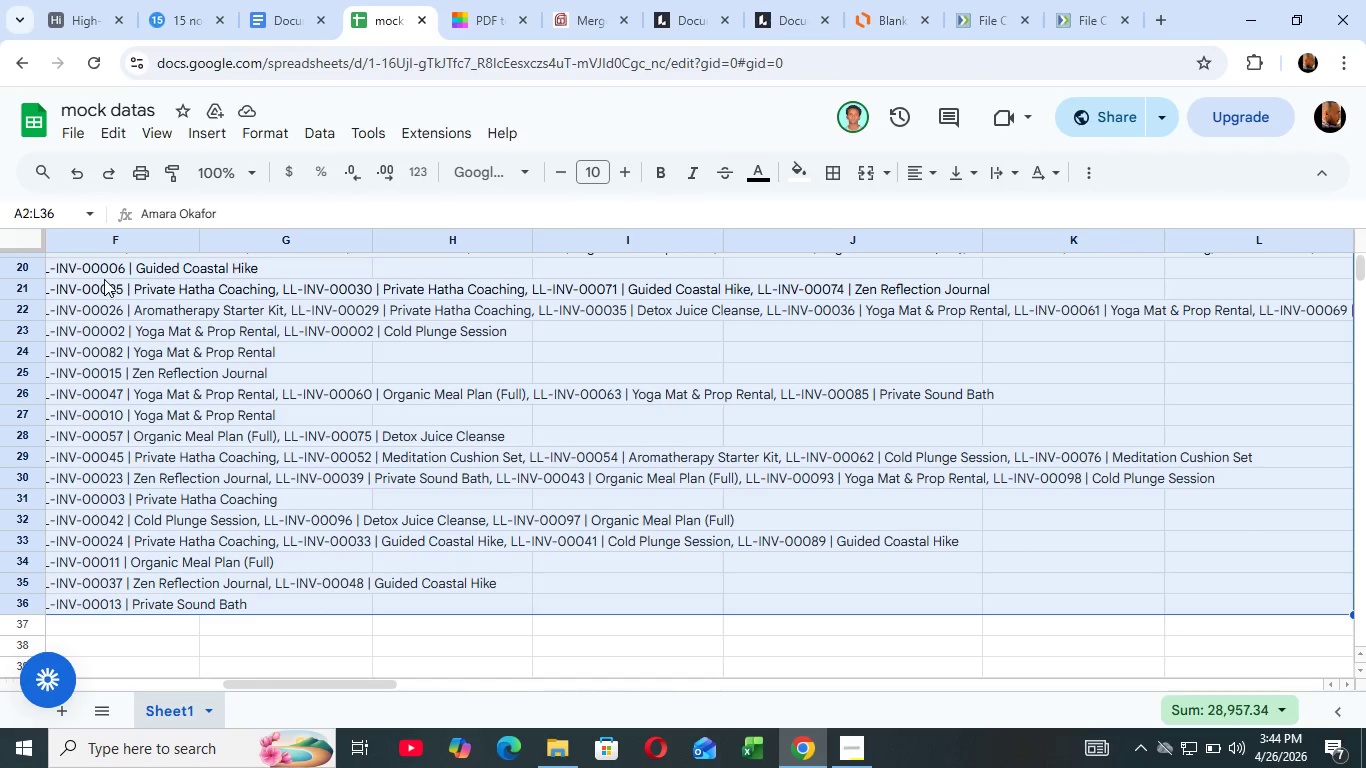 
key(Shift+ArrowRight)
 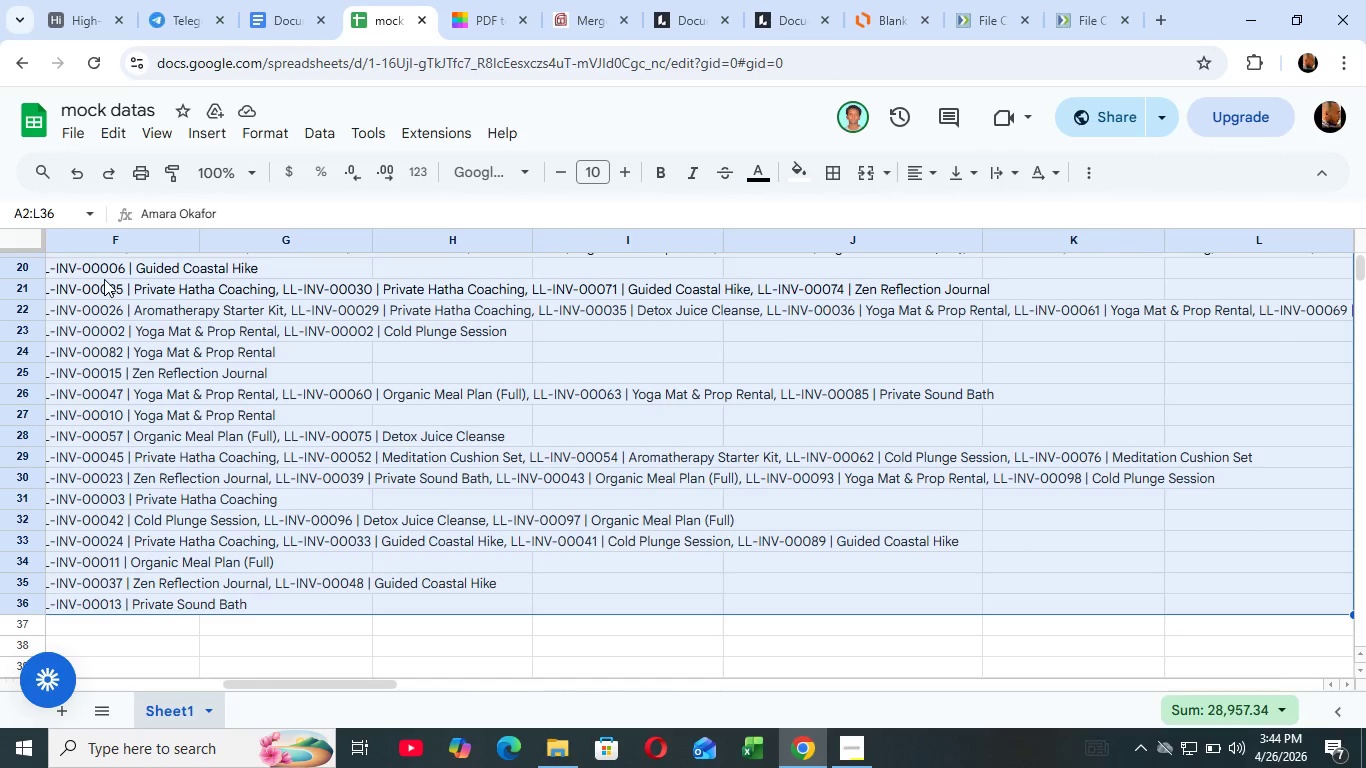 
key(Shift+ArrowRight)
 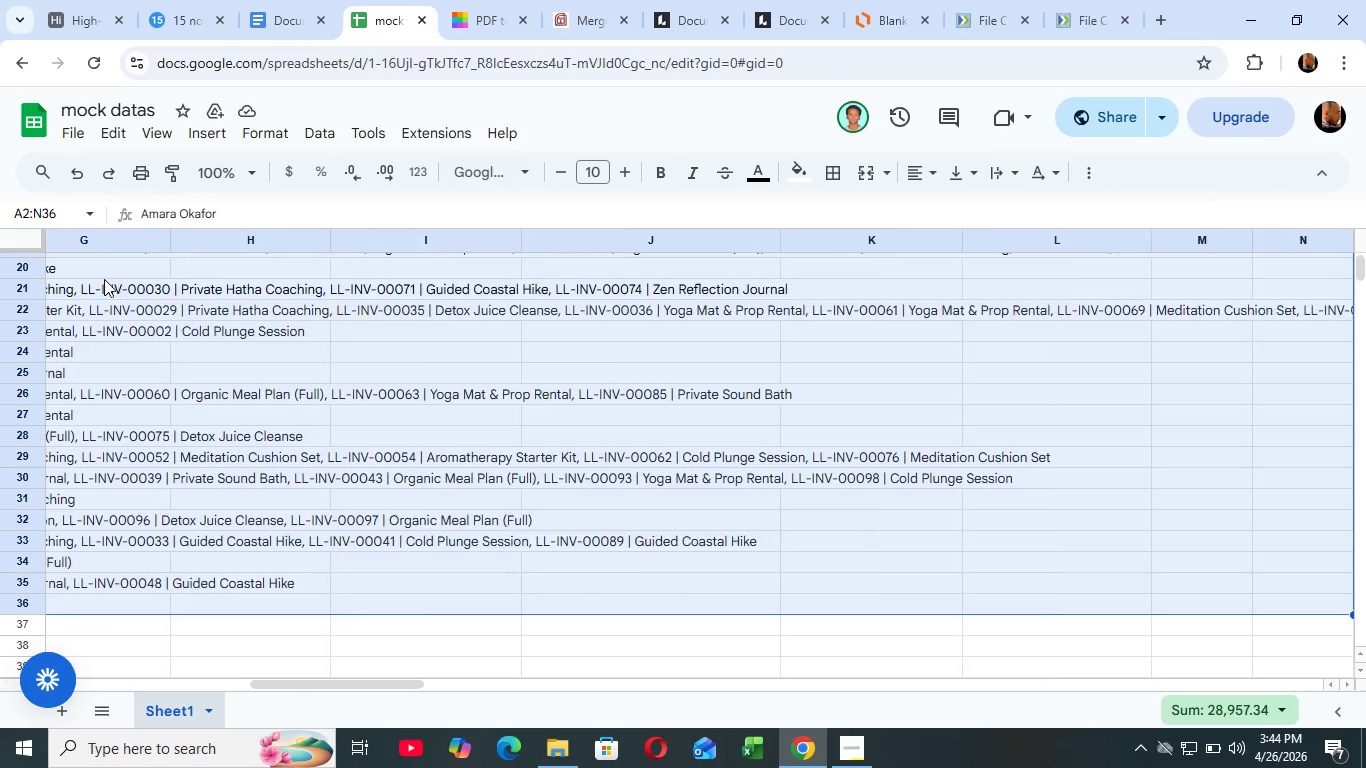 
key(Shift+ArrowRight)
 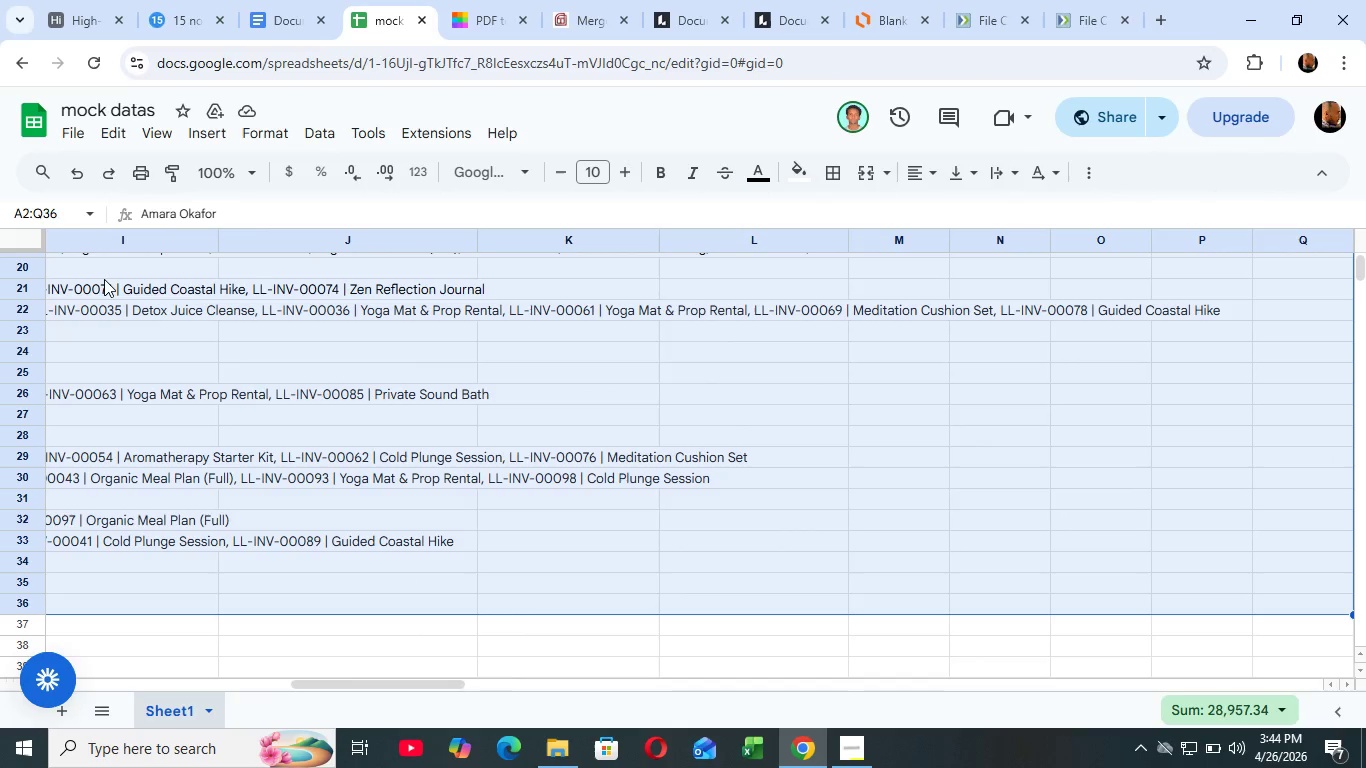 
key(Shift+ArrowRight)
 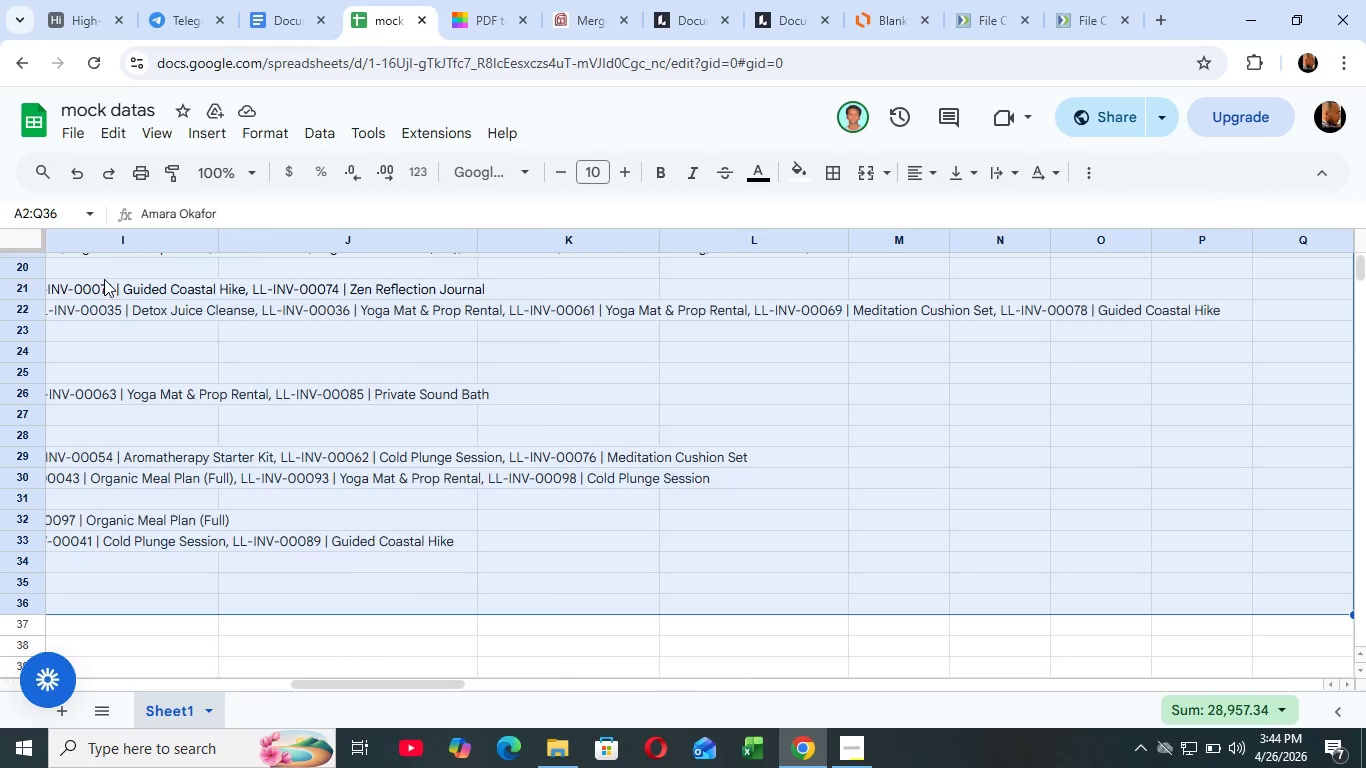 
key(Shift+ArrowRight)
 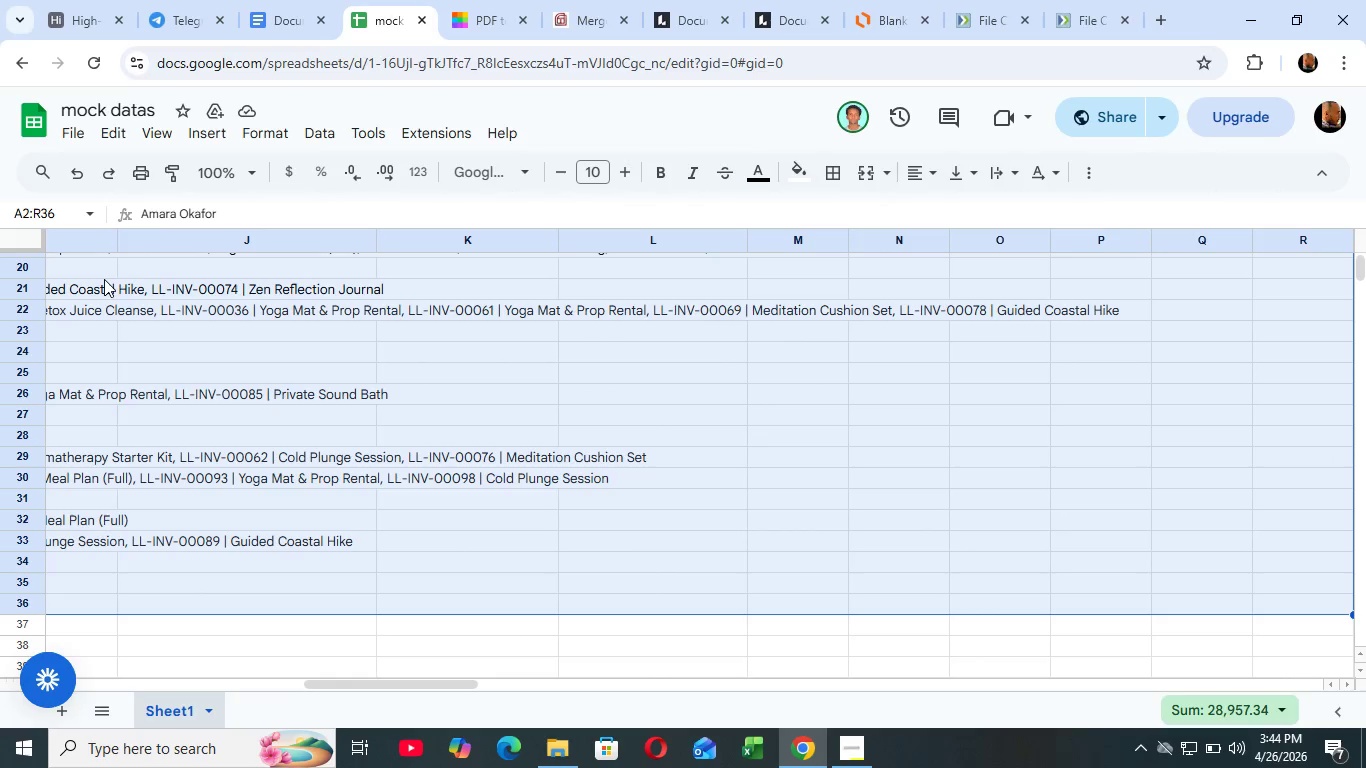 
key(Shift+ArrowRight)
 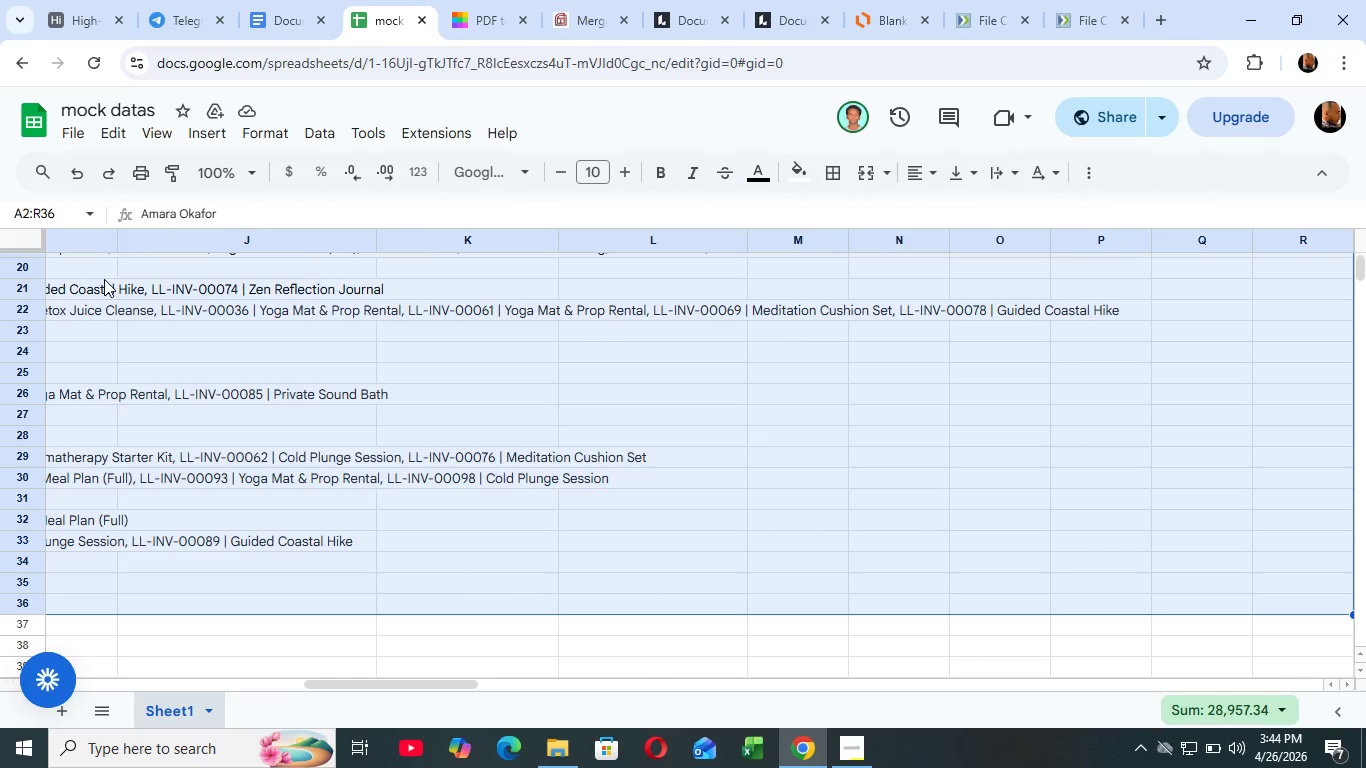 
key(Shift+ArrowRight)
 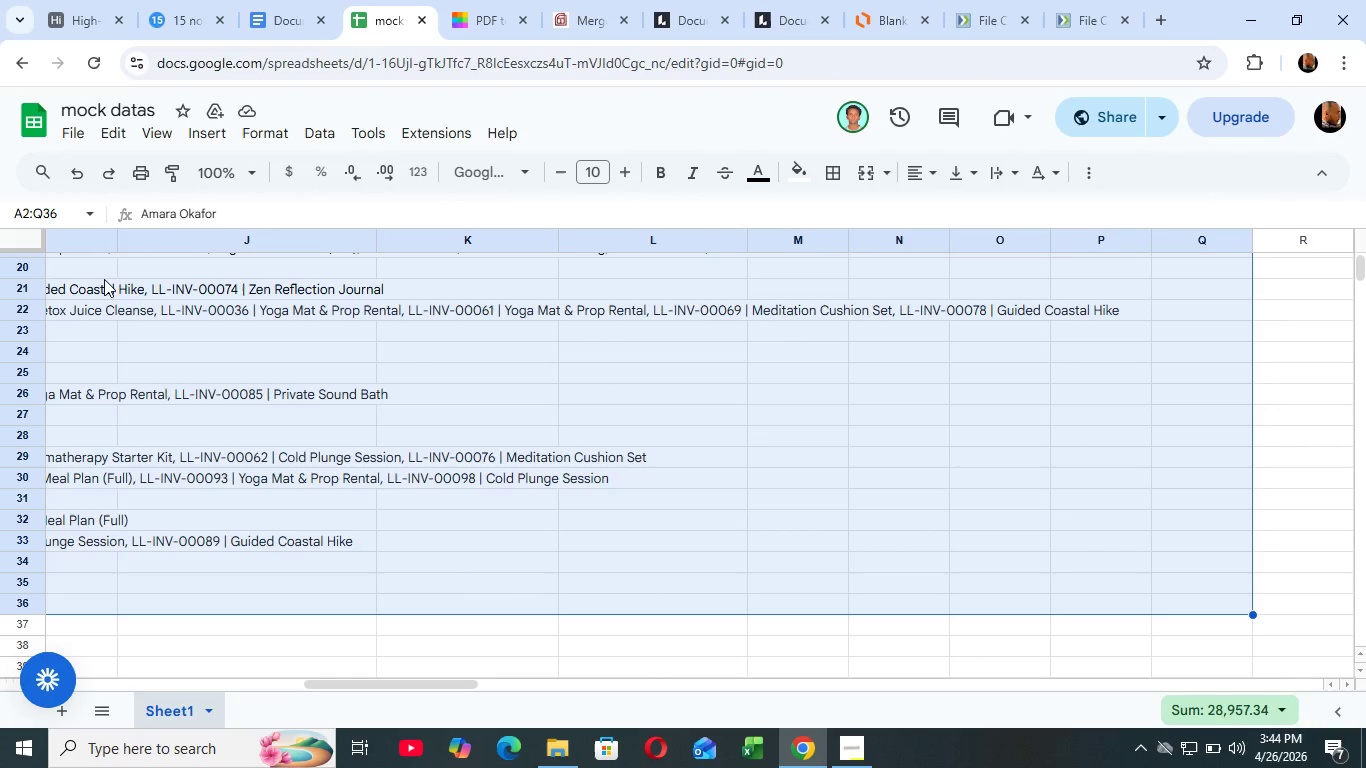 
key(Shift+ArrowRight)
 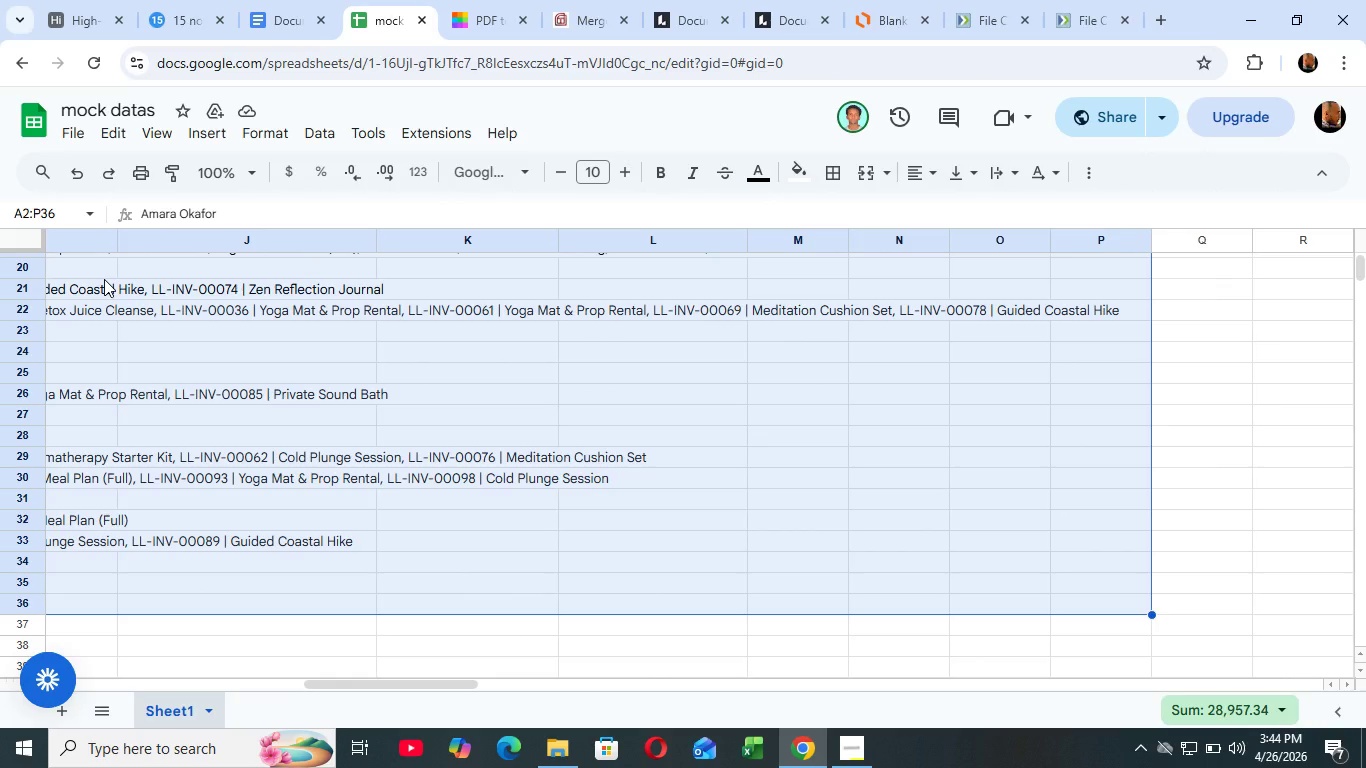 
key(Shift+ArrowLeft)
 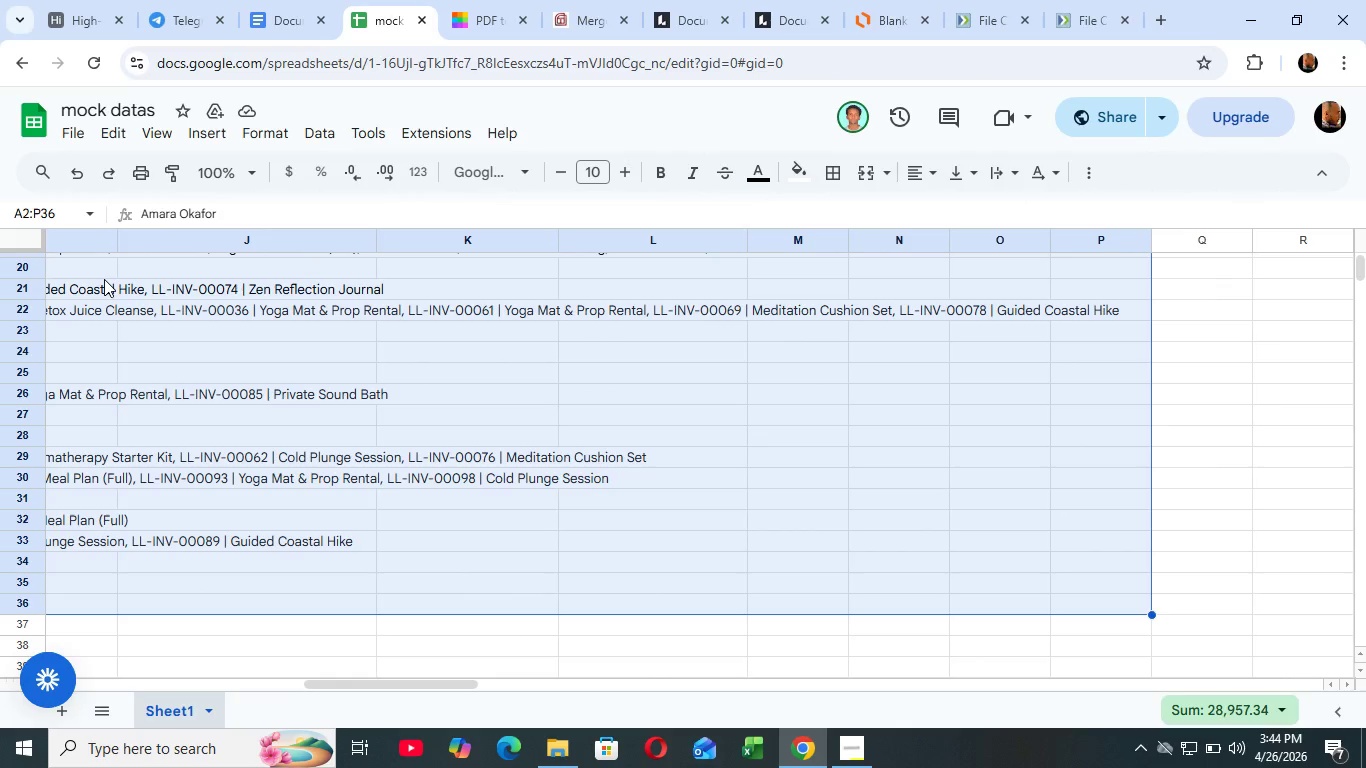 
key(Shift+ArrowLeft)
 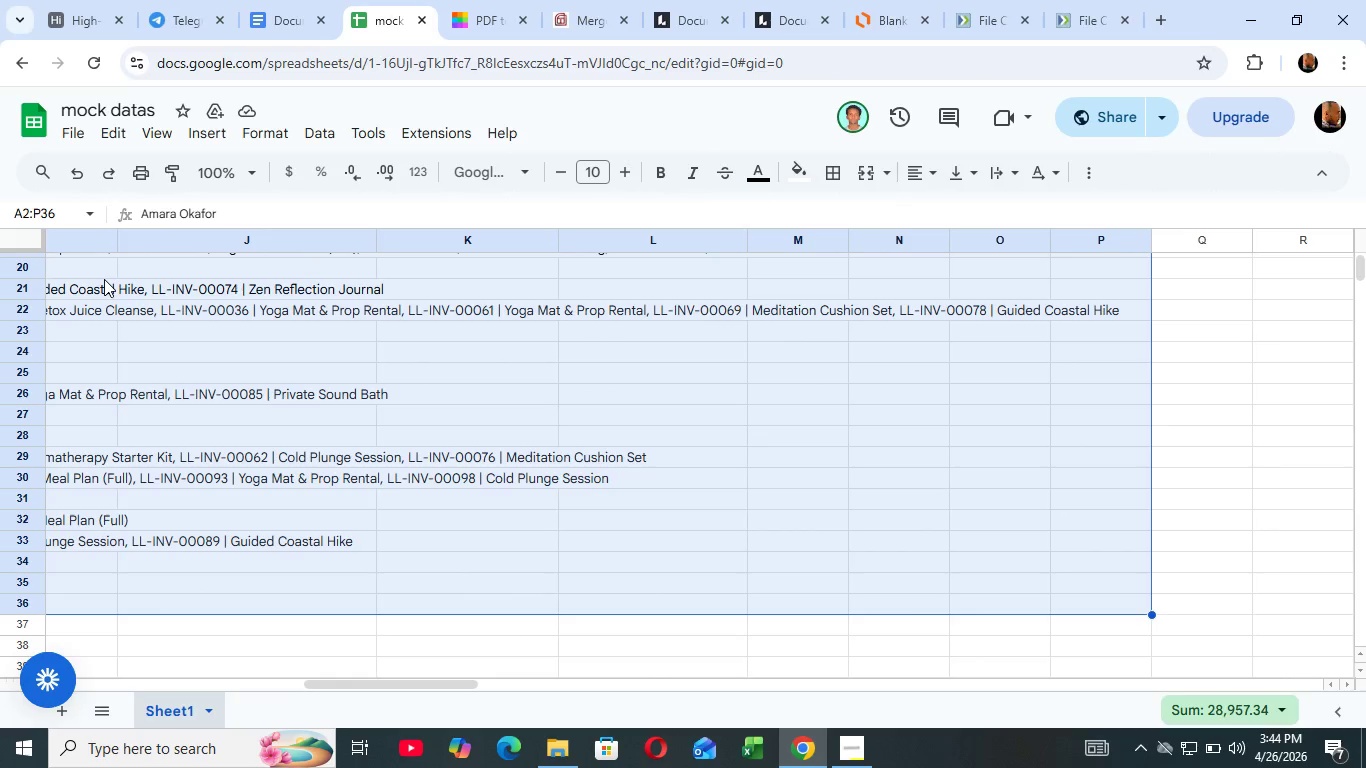 
key(Control+C)
 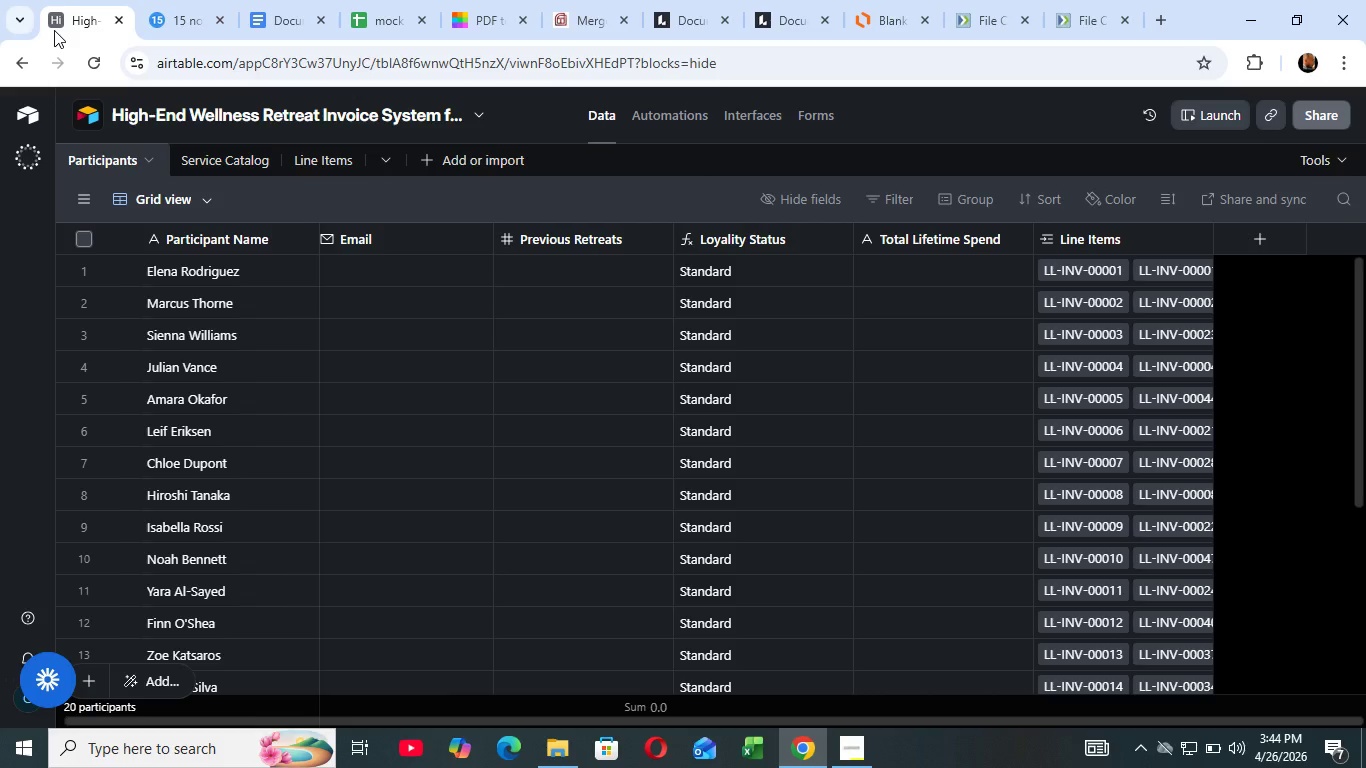 
left_click([54, 30])
 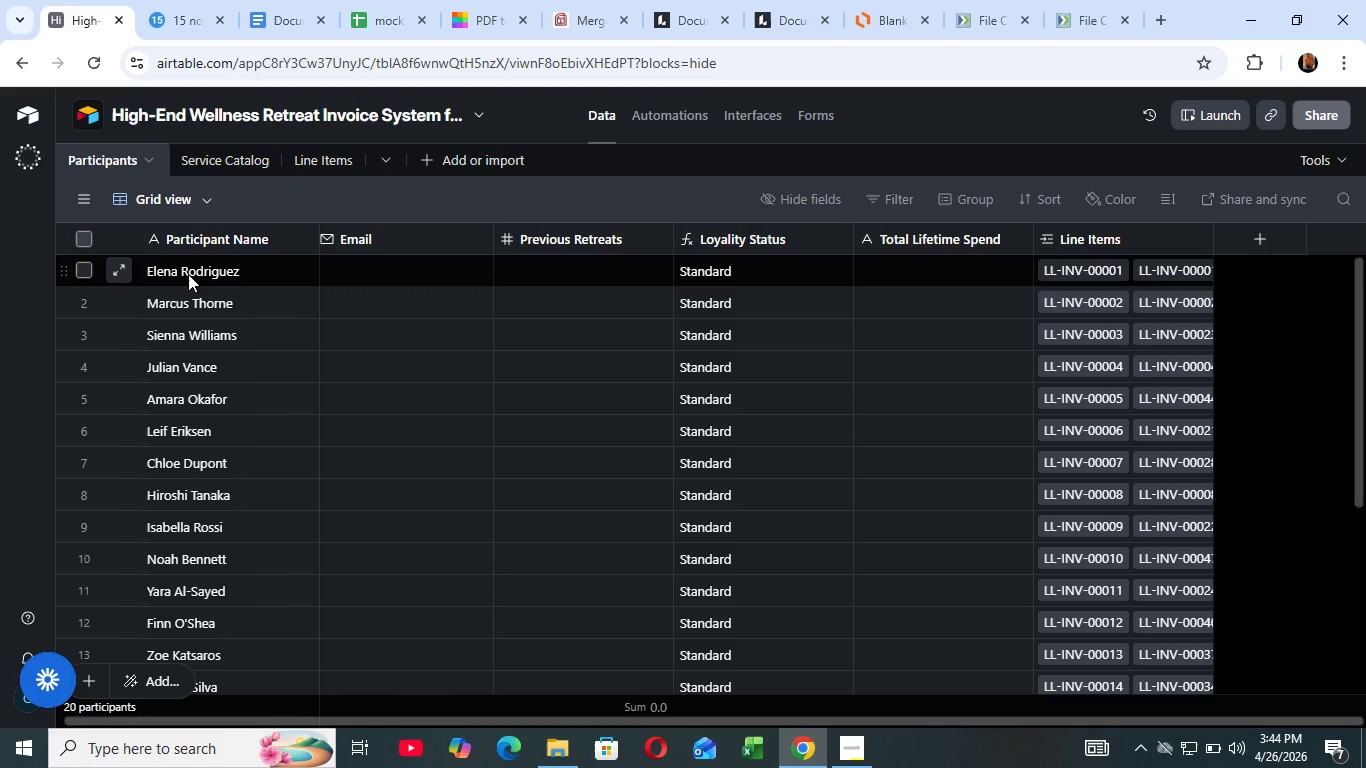 
scroll: coordinate [204, 275], scroll_direction: up, amount: 6.0
 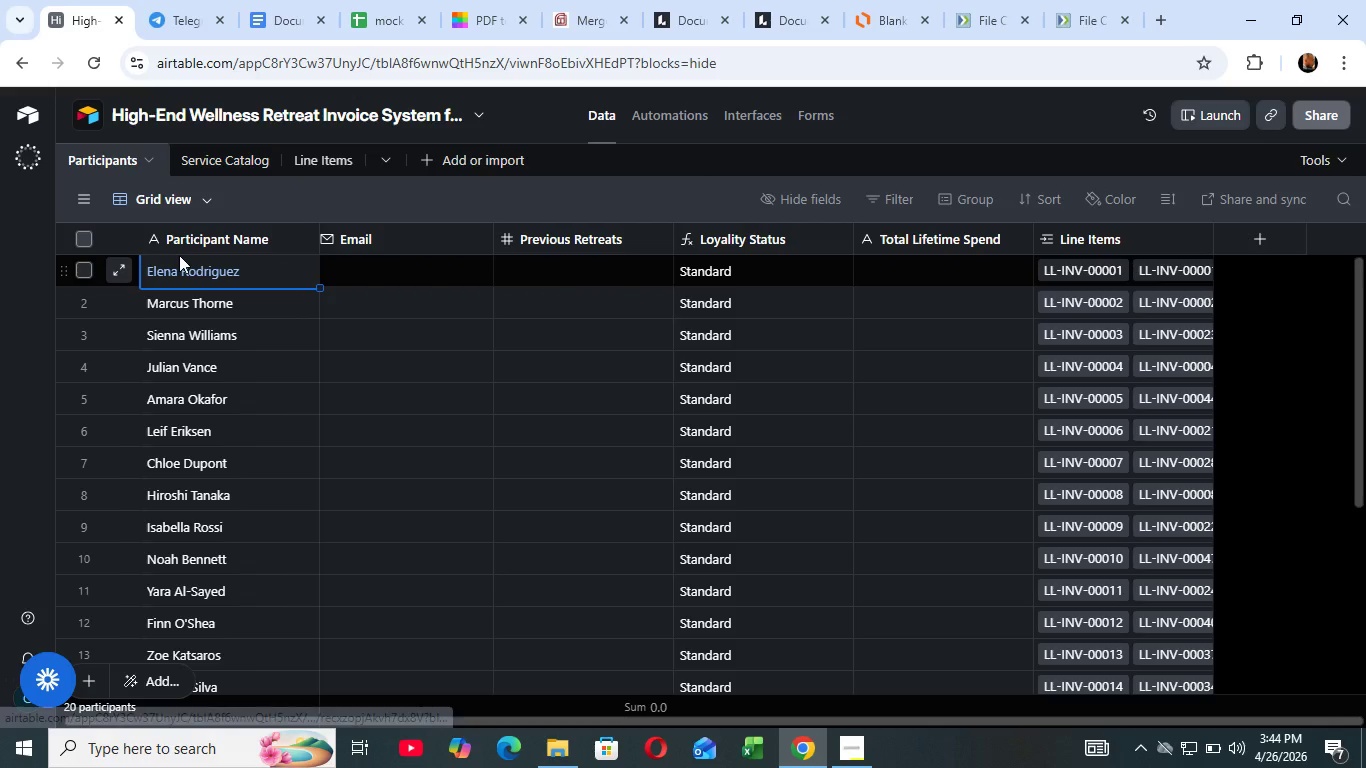 
left_click([182, 270])
 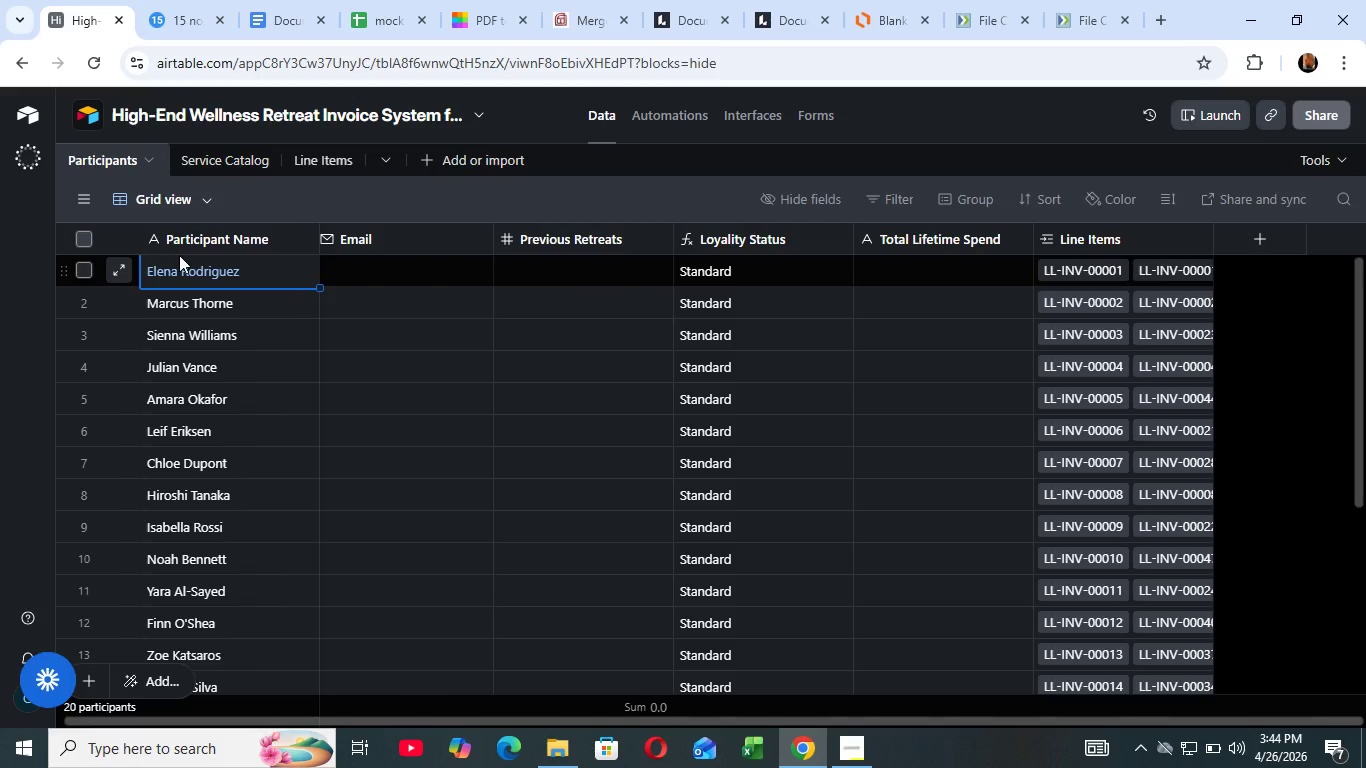 
hold_key(key=ControlRight, duration=0.66)
 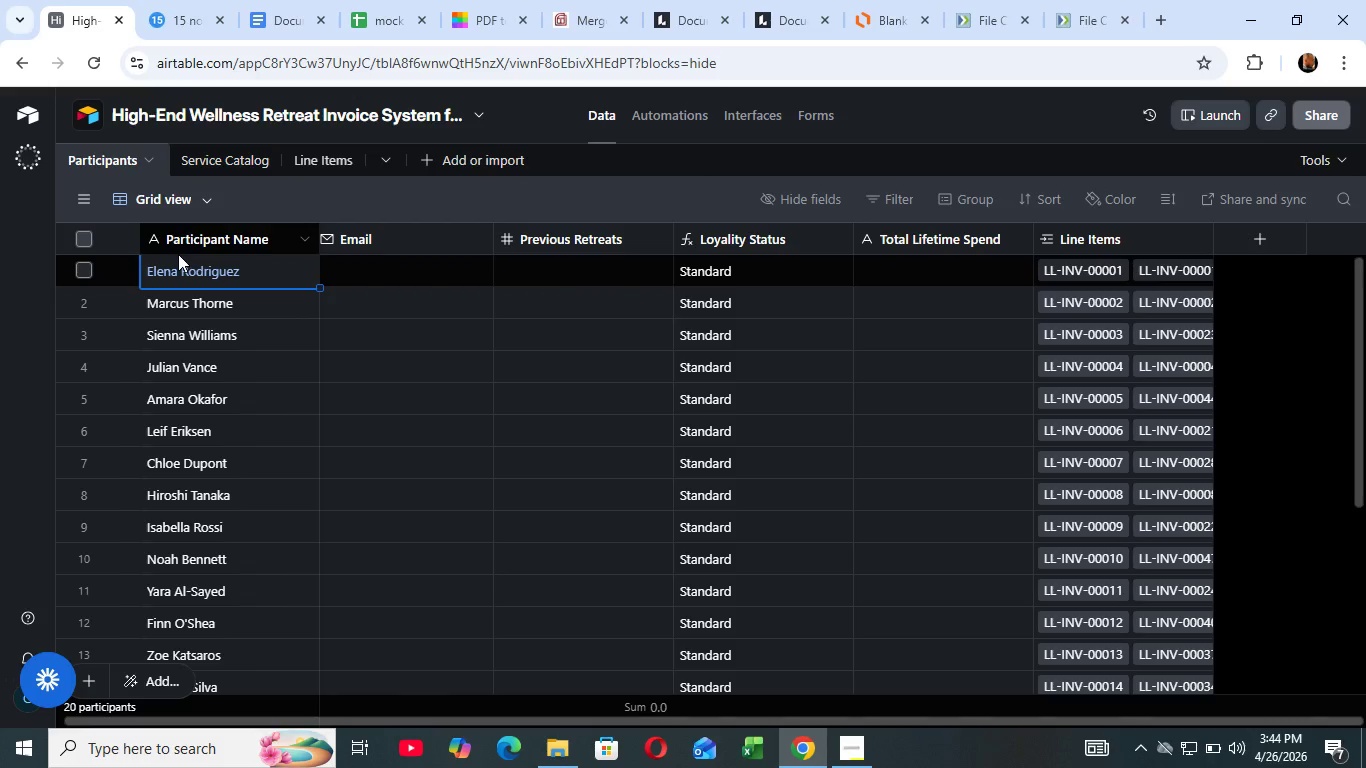 
key(Control+V)
 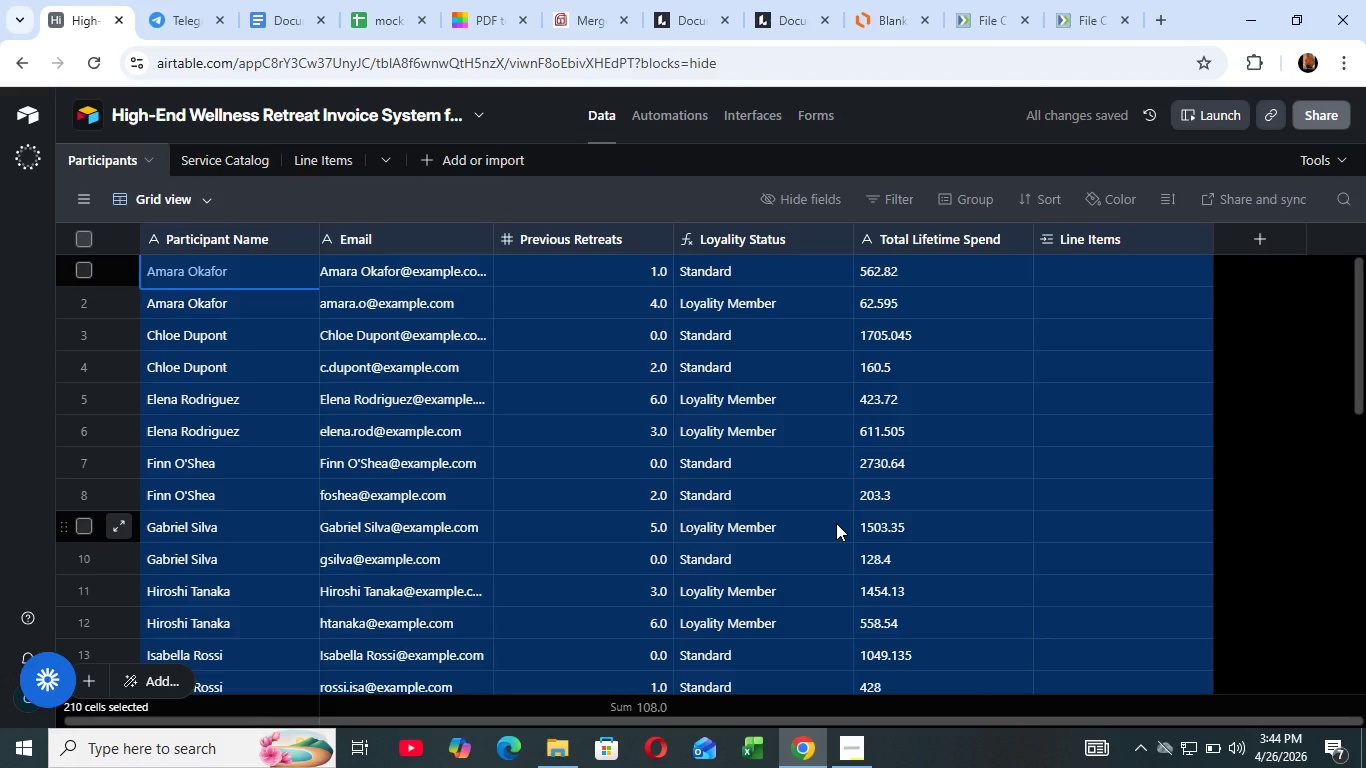 
wait(11.12)
 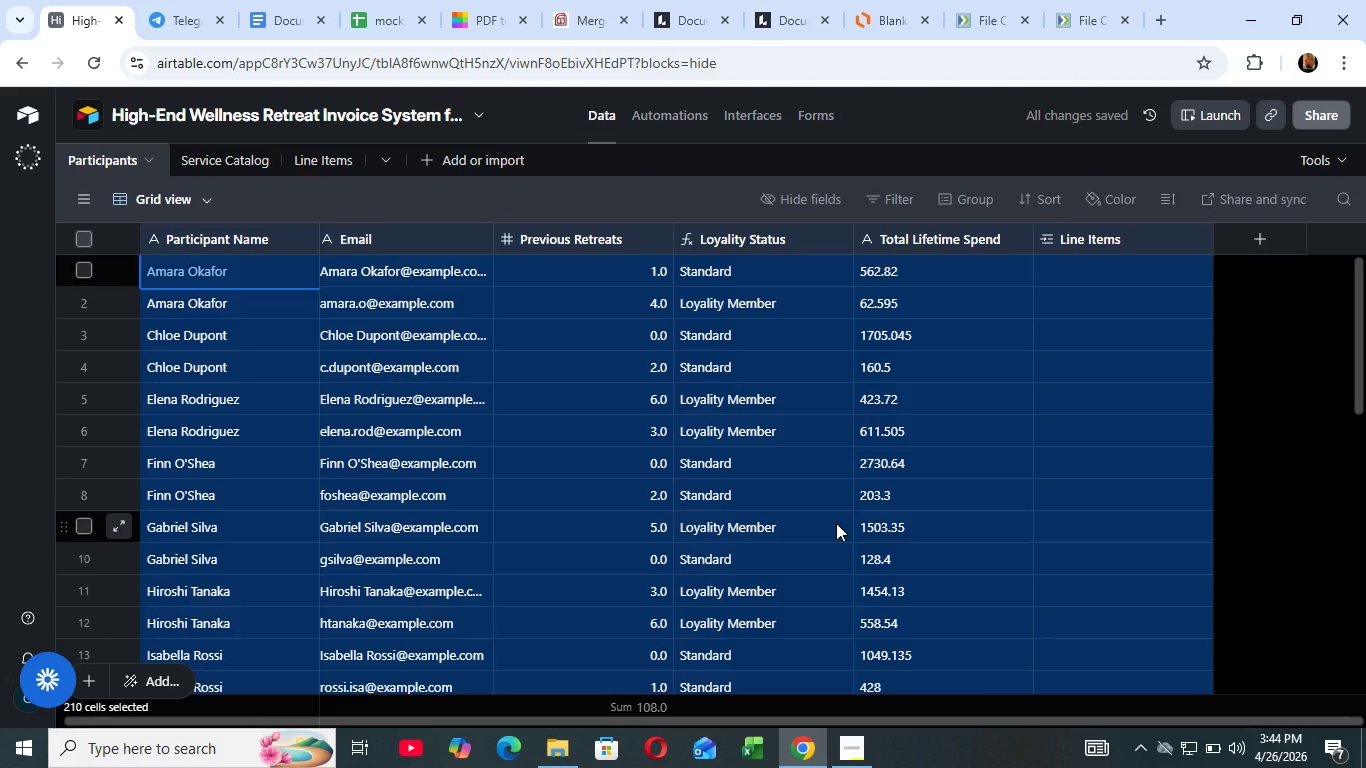 
left_click_drag(start_coordinate=[659, 722], to_coordinate=[388, 737])
 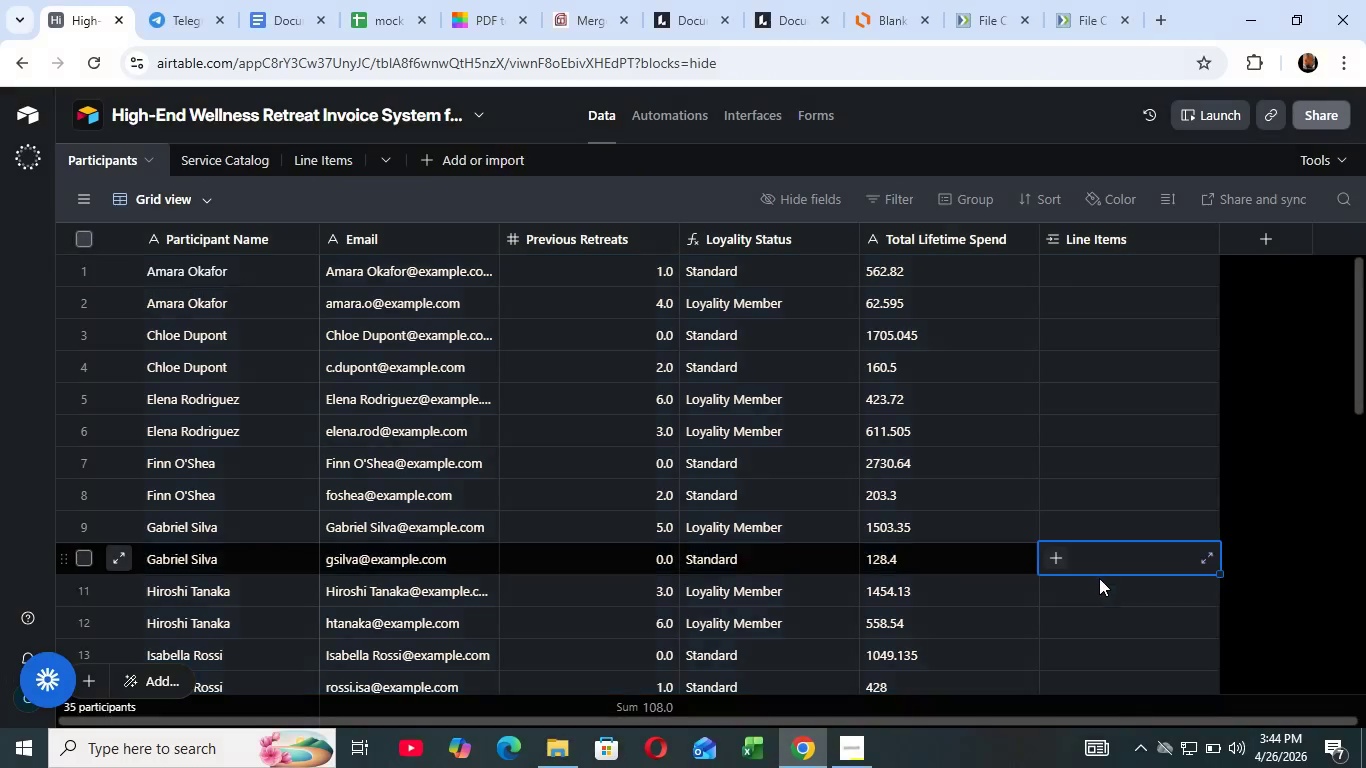 
left_click([1117, 565])
 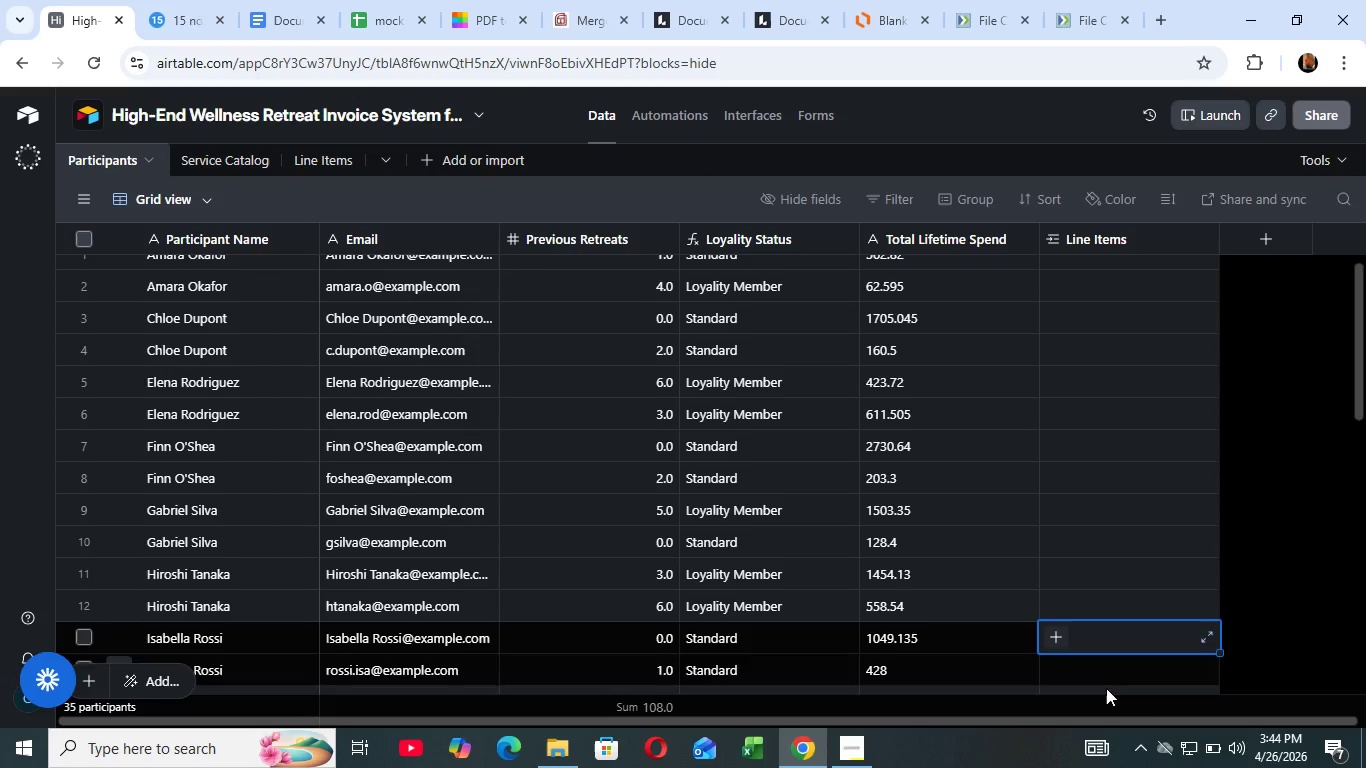 
left_click([1099, 645])
 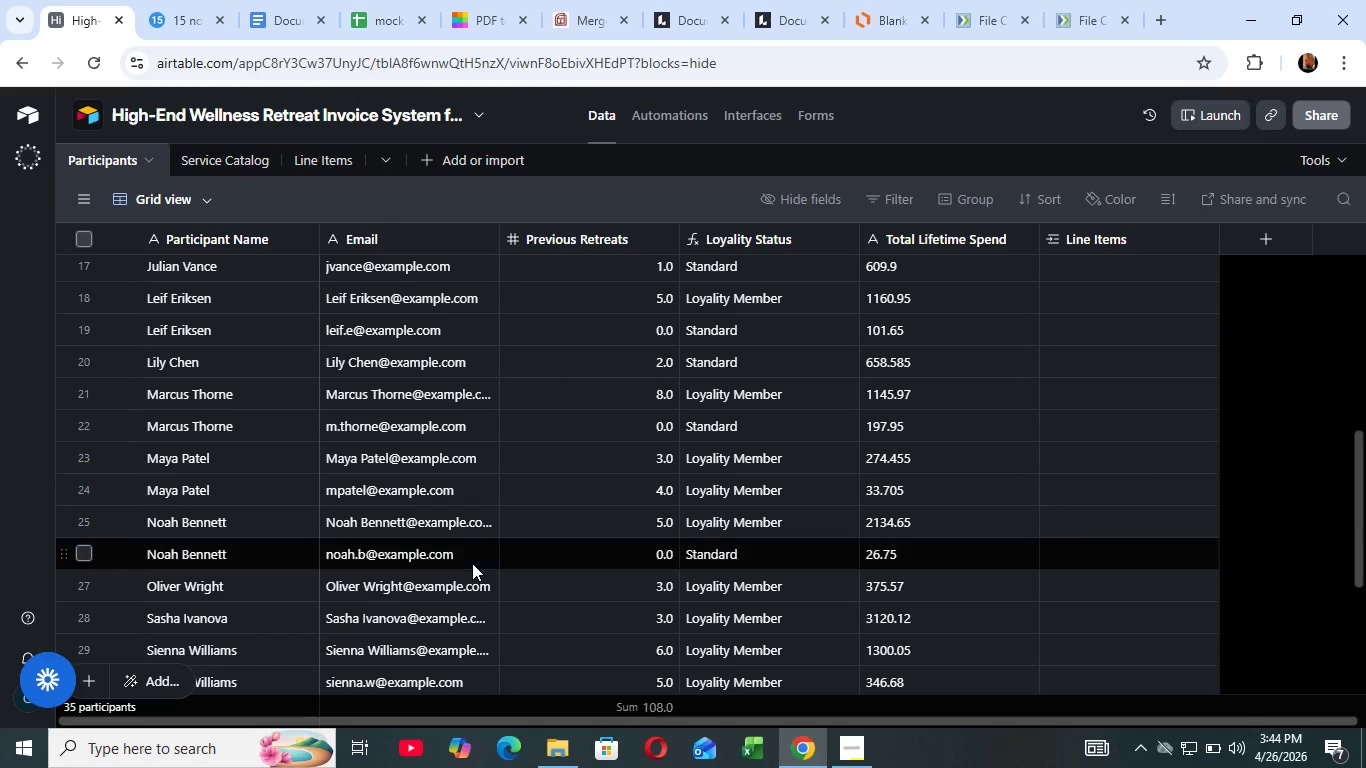 
scroll: coordinate [471, 562], scroll_direction: down, amount: 9.0
 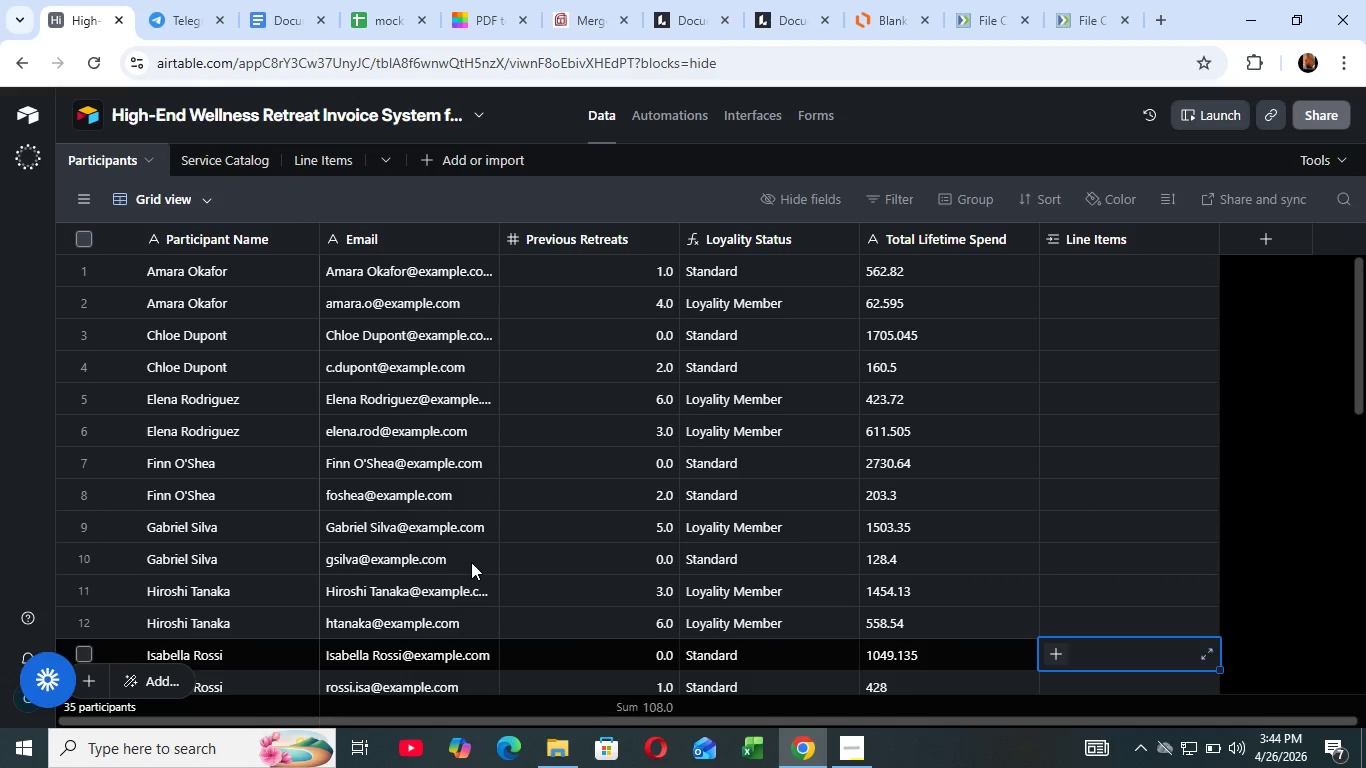 
scroll: coordinate [471, 562], scroll_direction: up, amount: 14.0
 